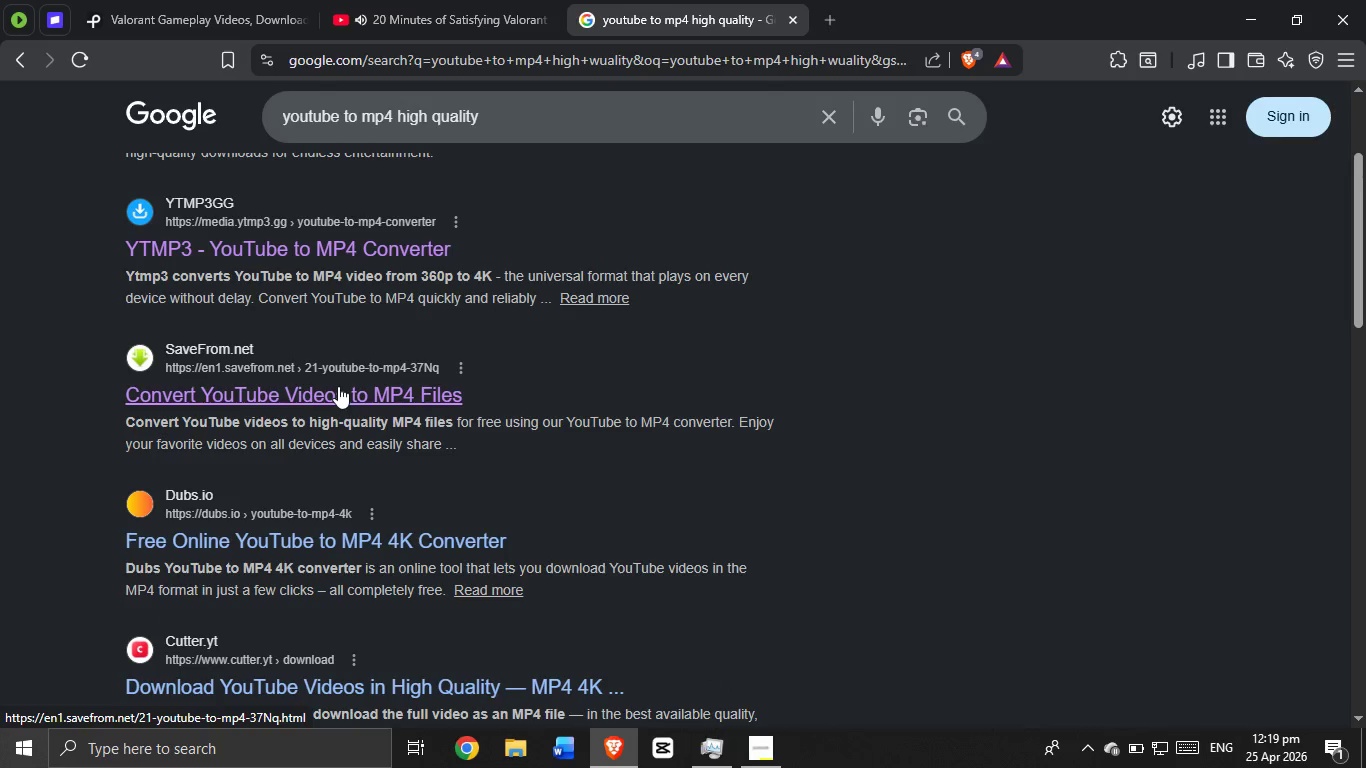 
left_click([338, 386])
 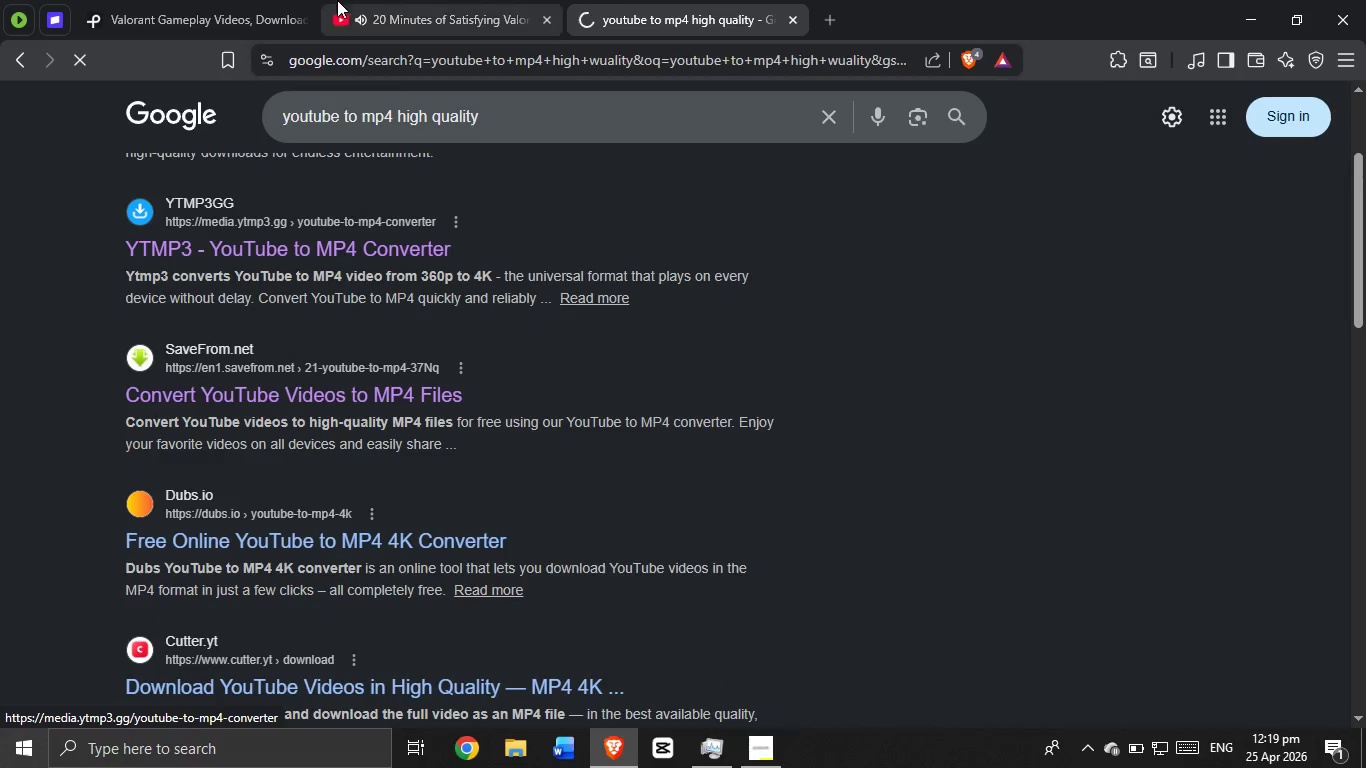 
left_click([369, 5])
 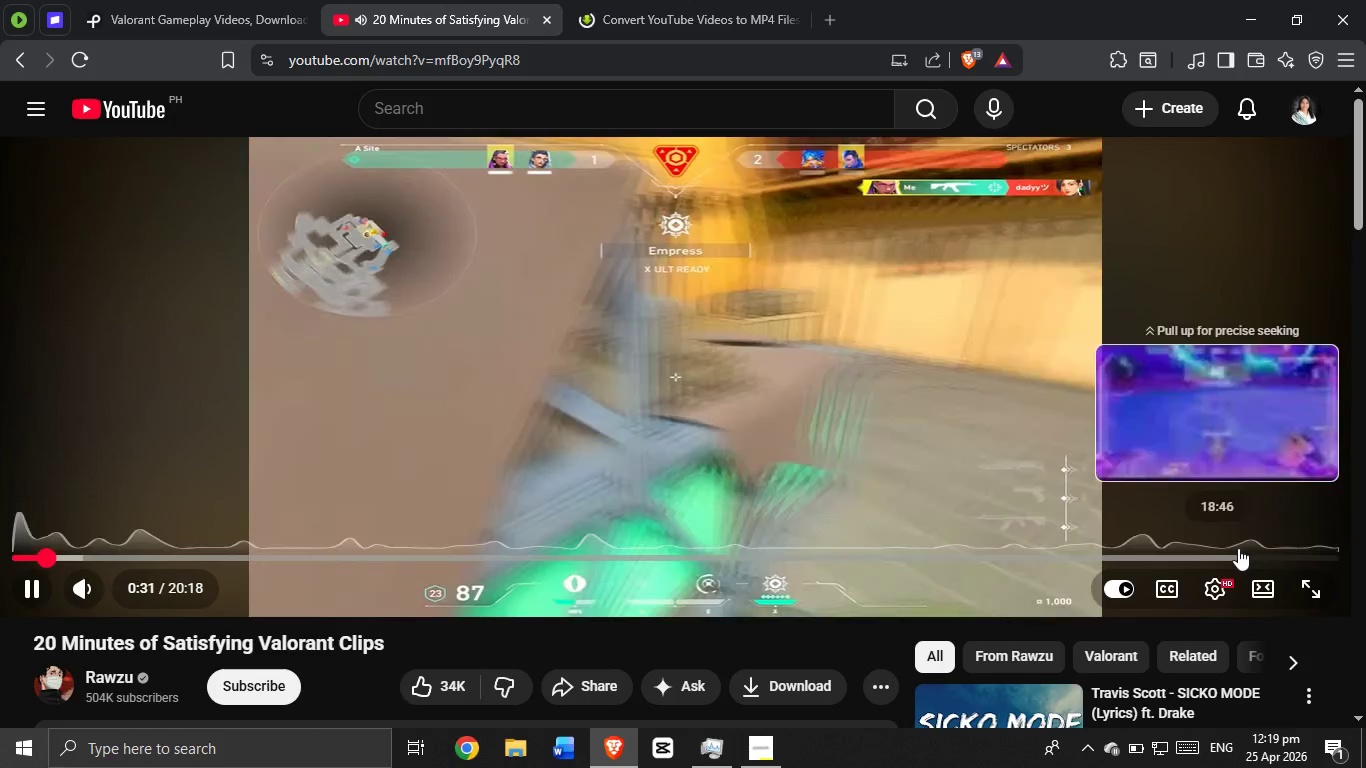 
scroll: coordinate [726, 485], scroll_direction: down, amount: 2.0
 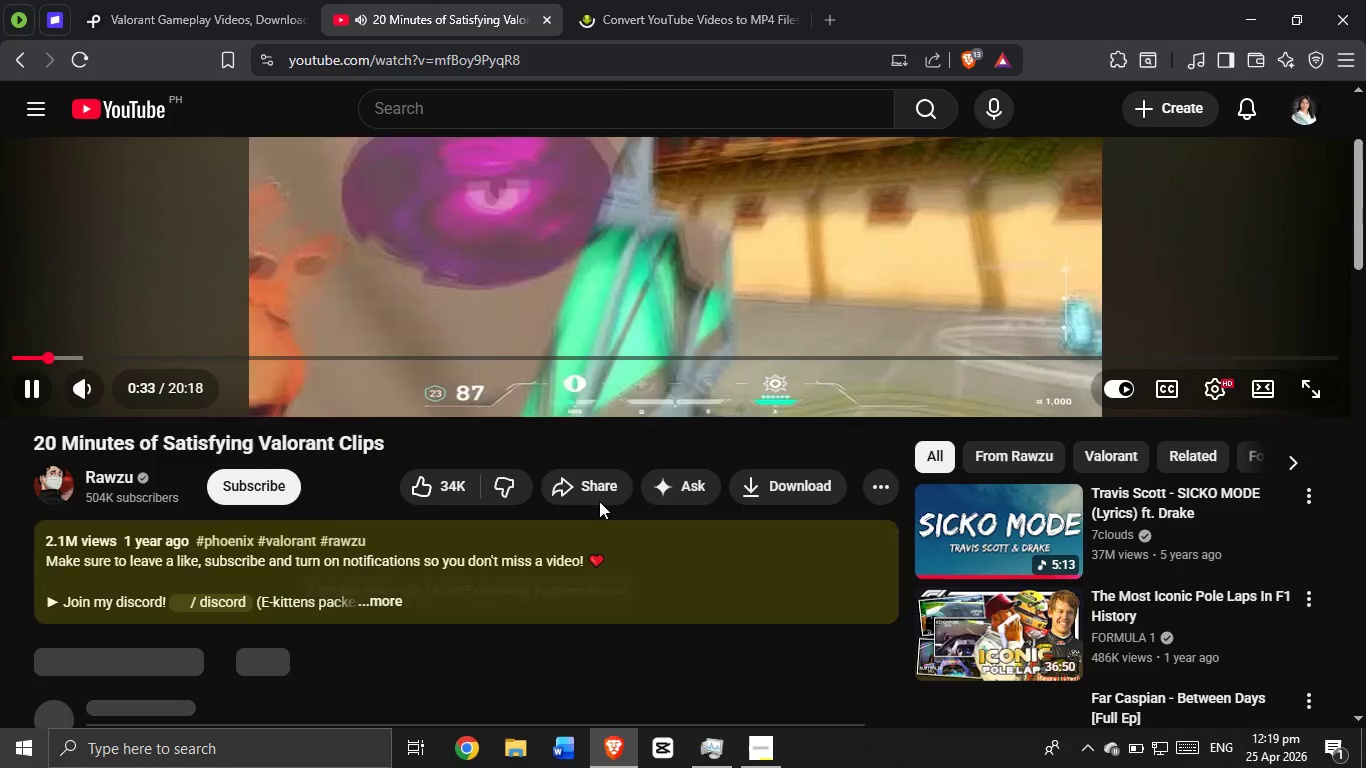 
left_click([596, 492])
 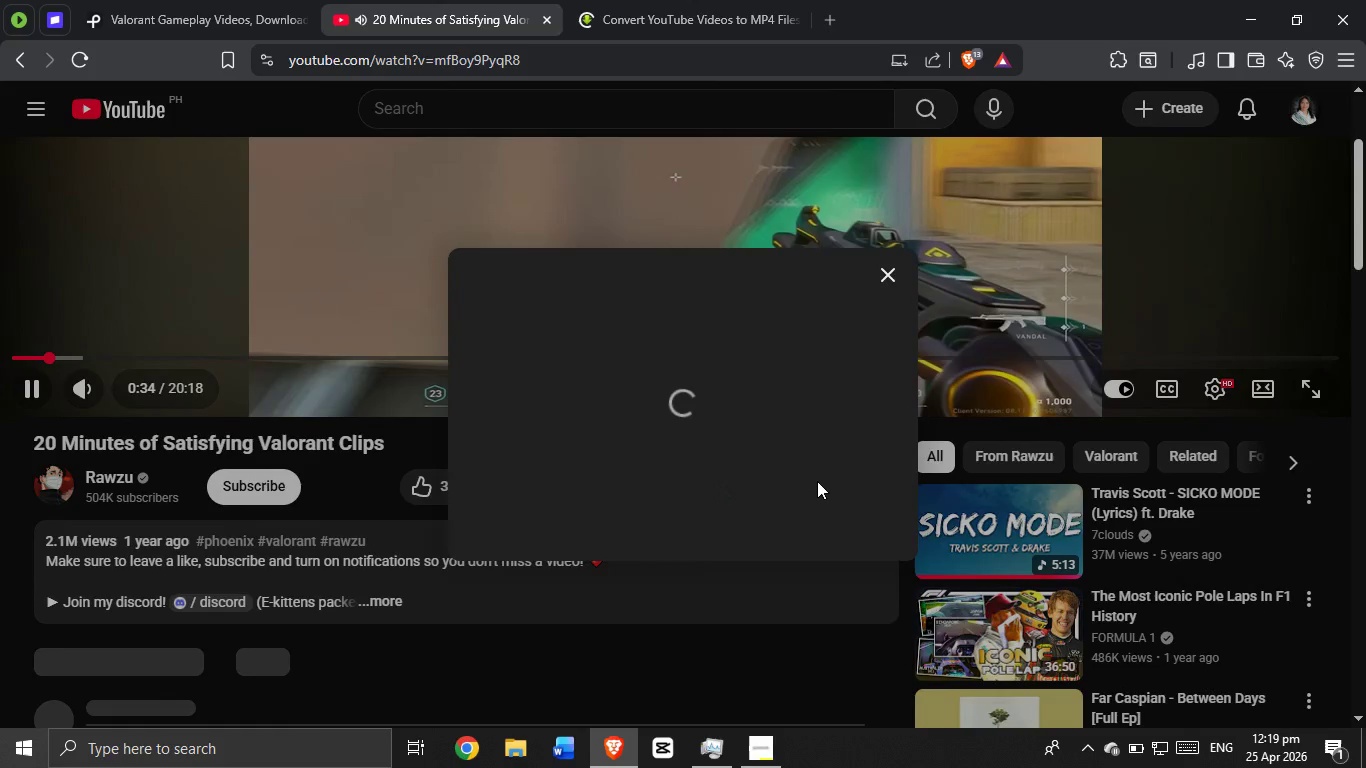 
mouse_move([841, 469])
 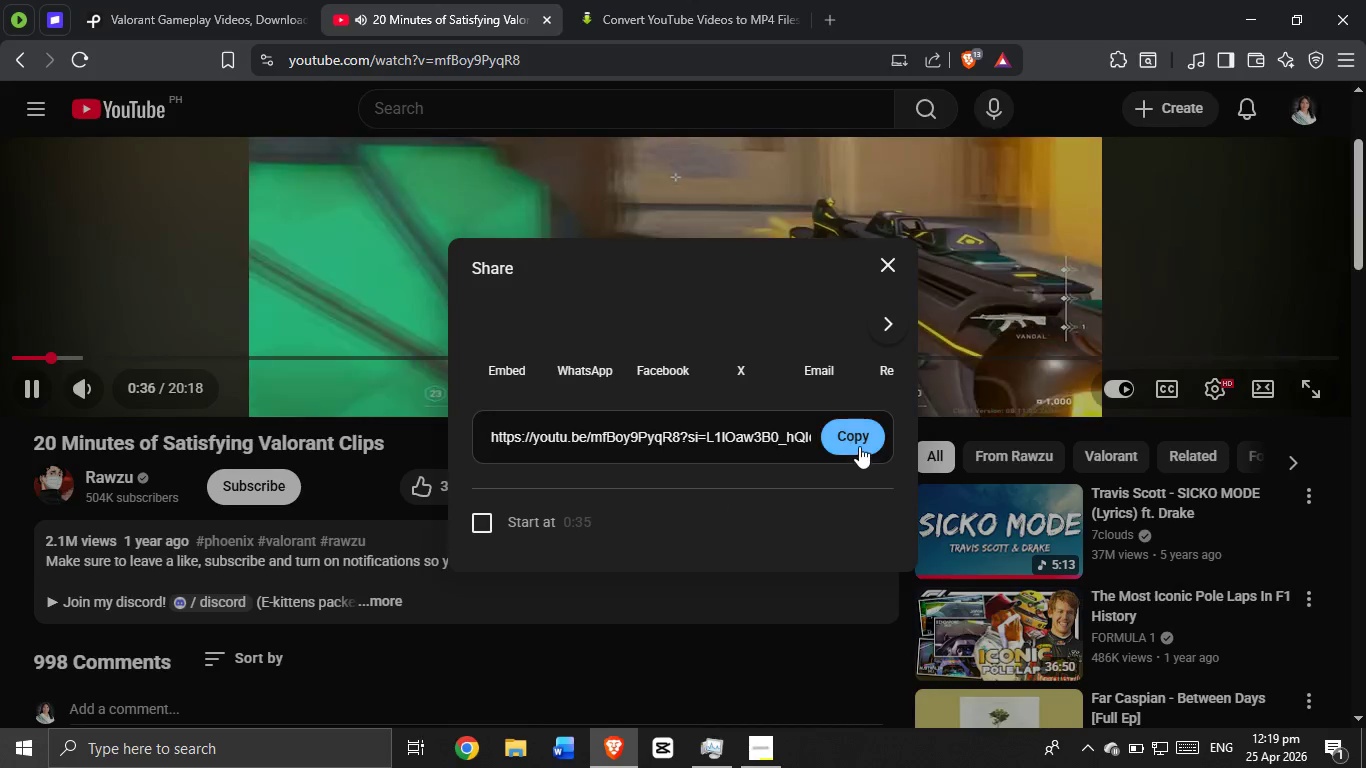 
left_click([859, 446])
 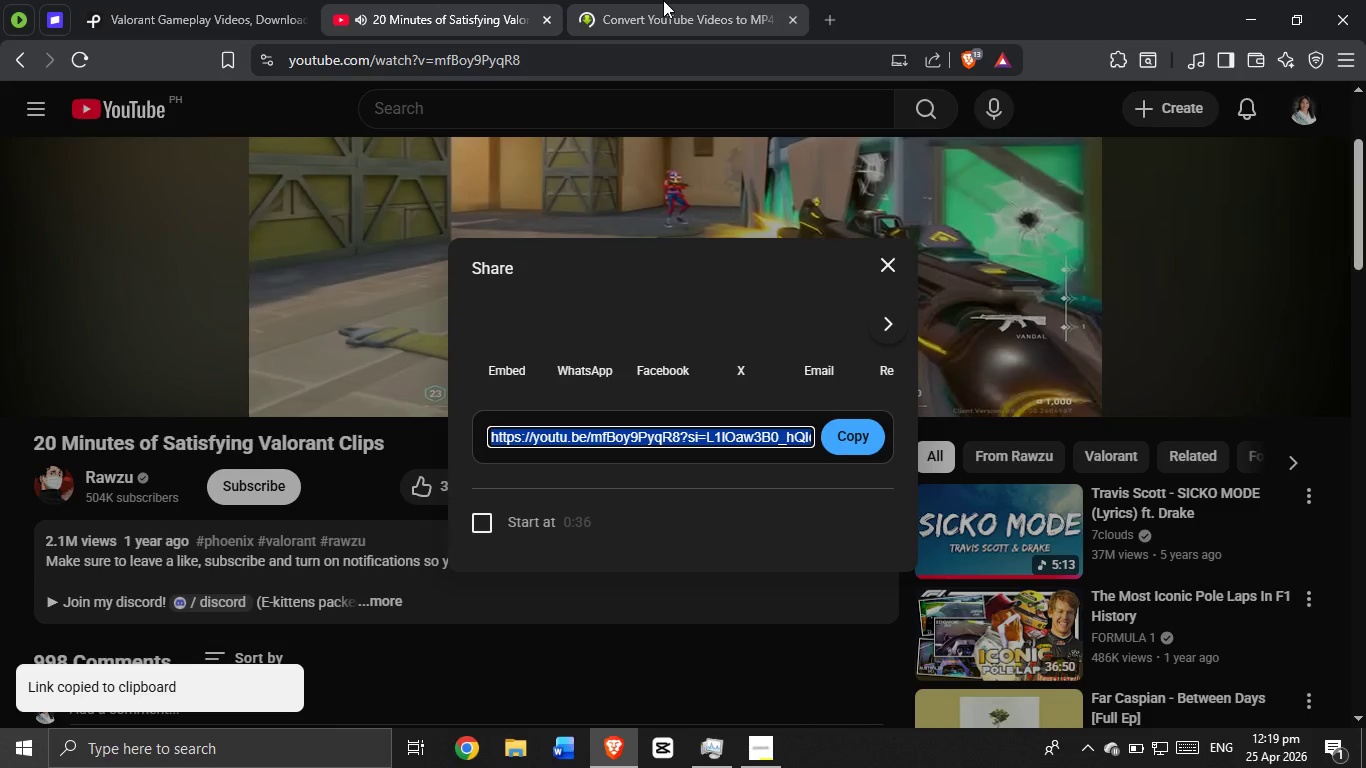 
left_click([663, 0])
 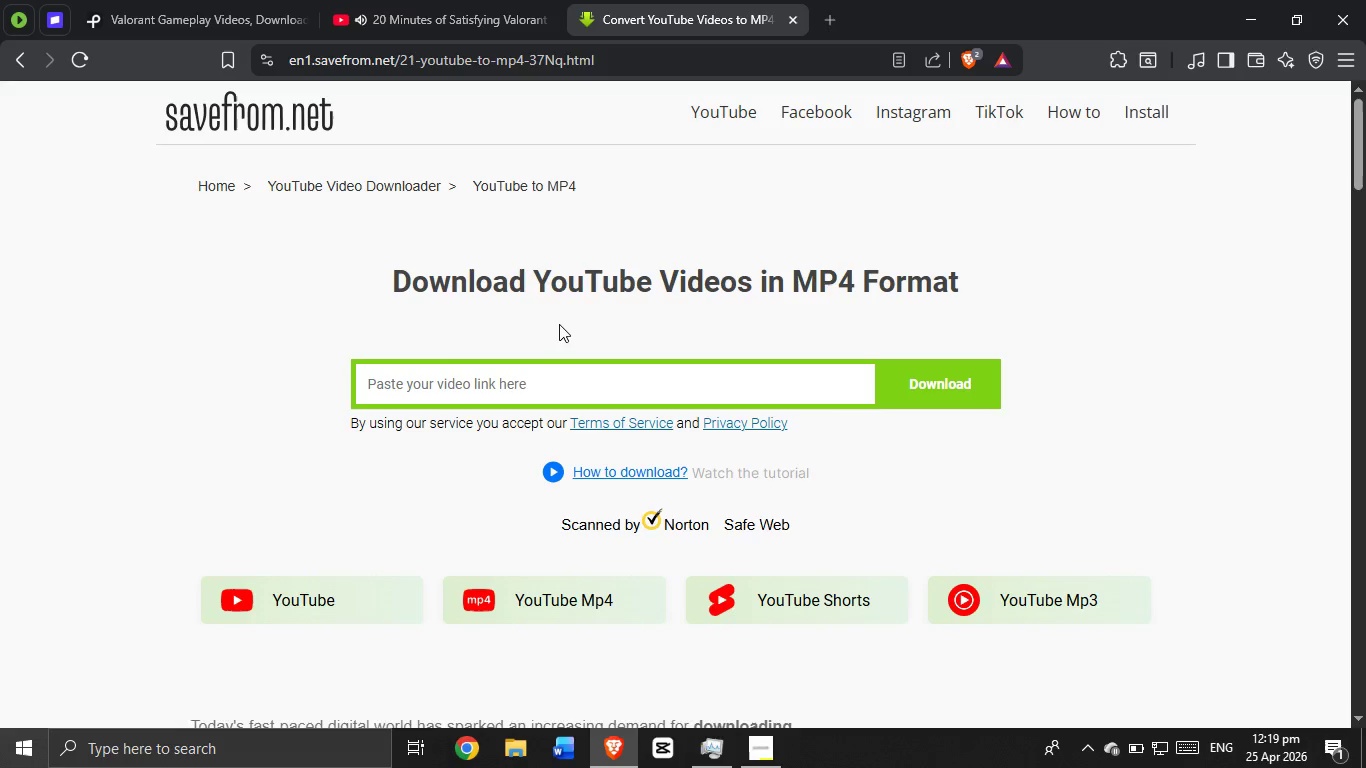 
left_click([538, 386])
 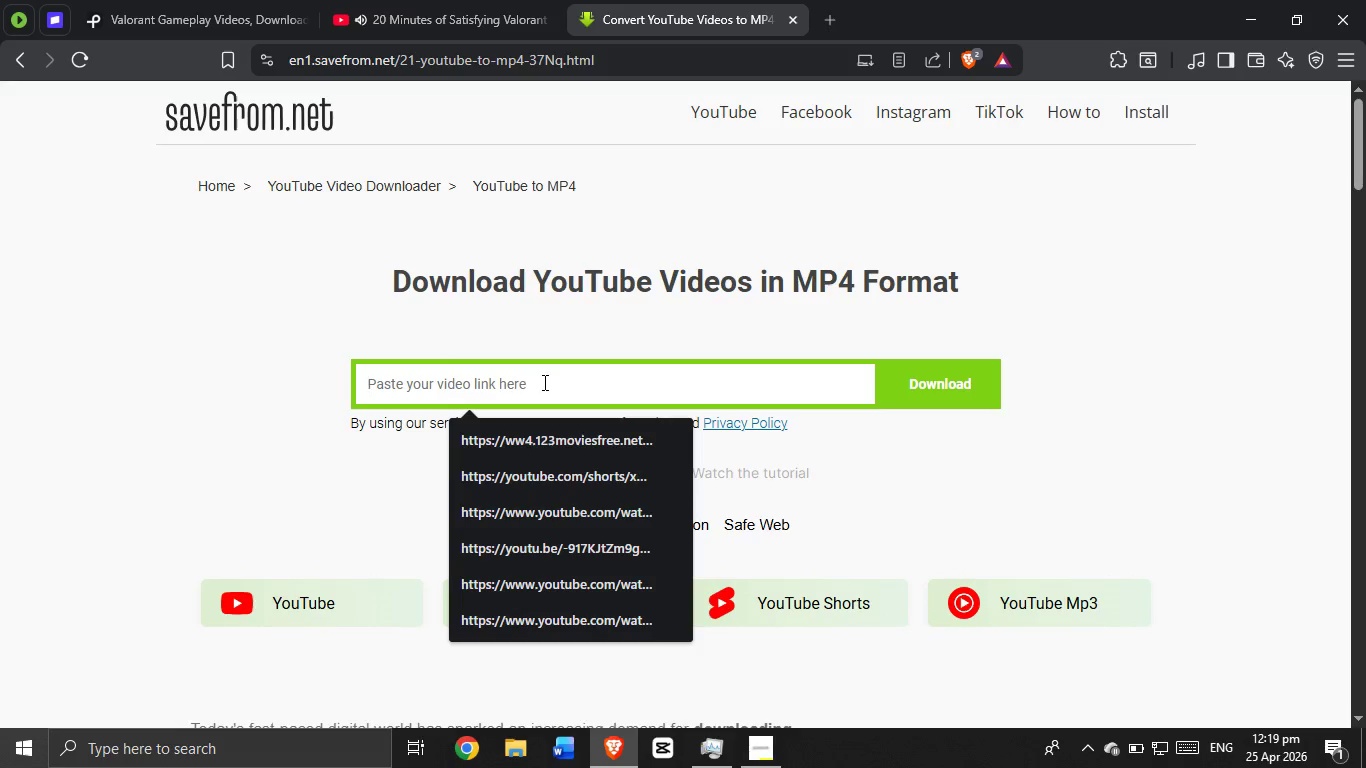 
key(Control+V)
 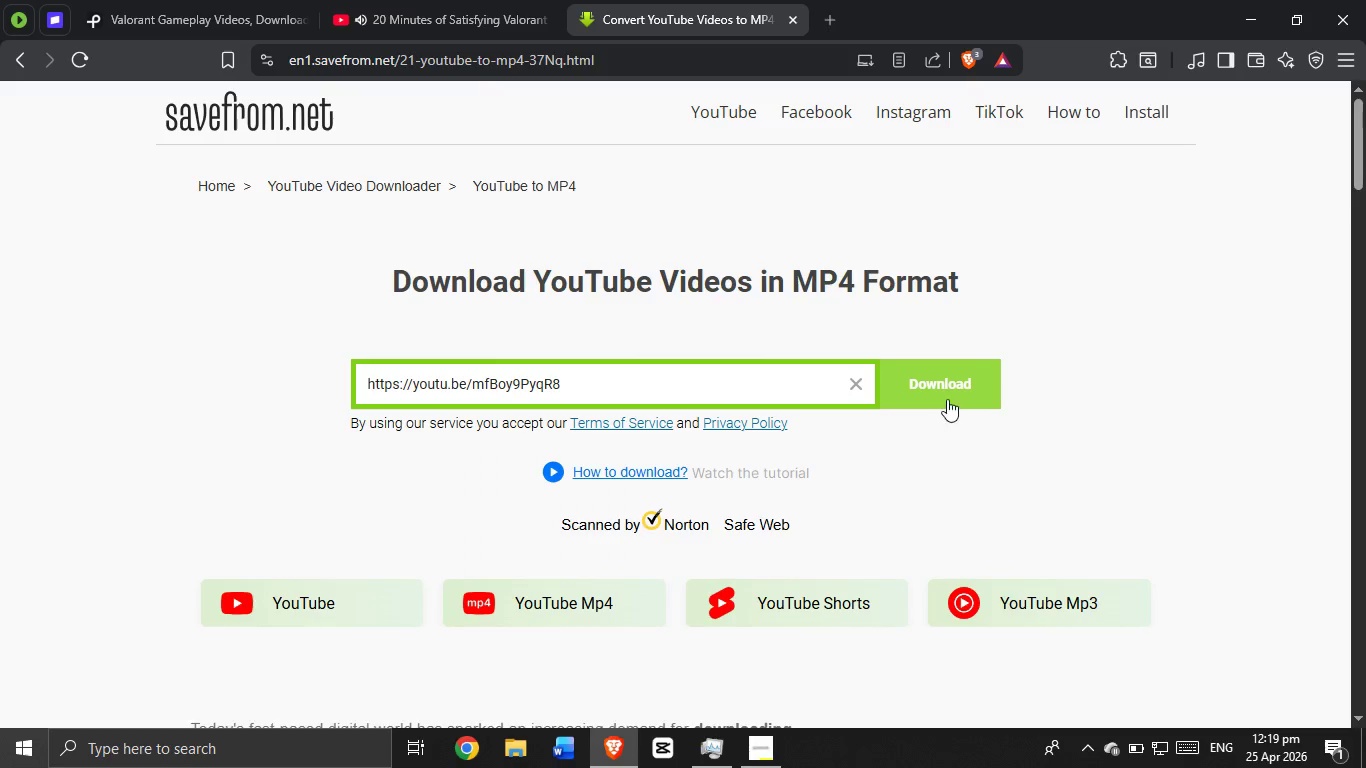 
left_click([947, 387])
 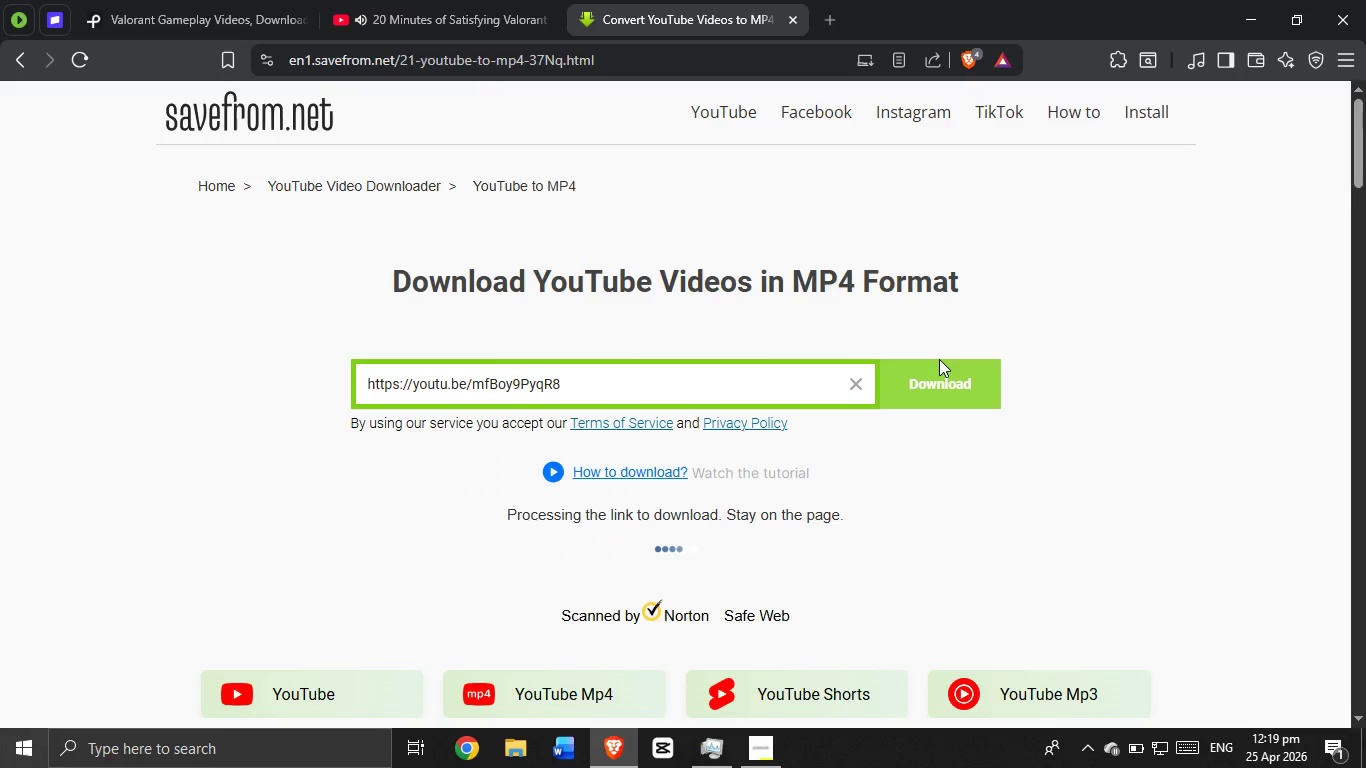 
wait(5.33)
 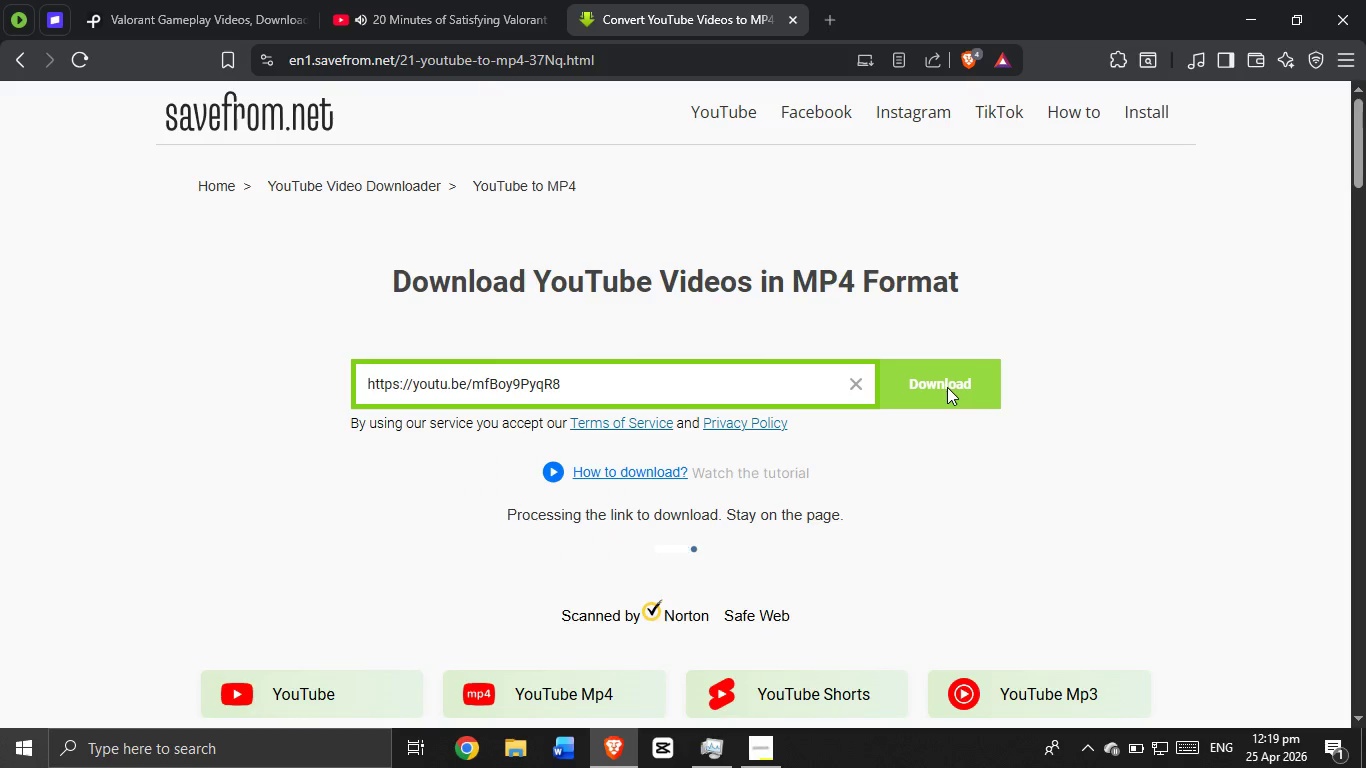 
left_click([365, 0])
 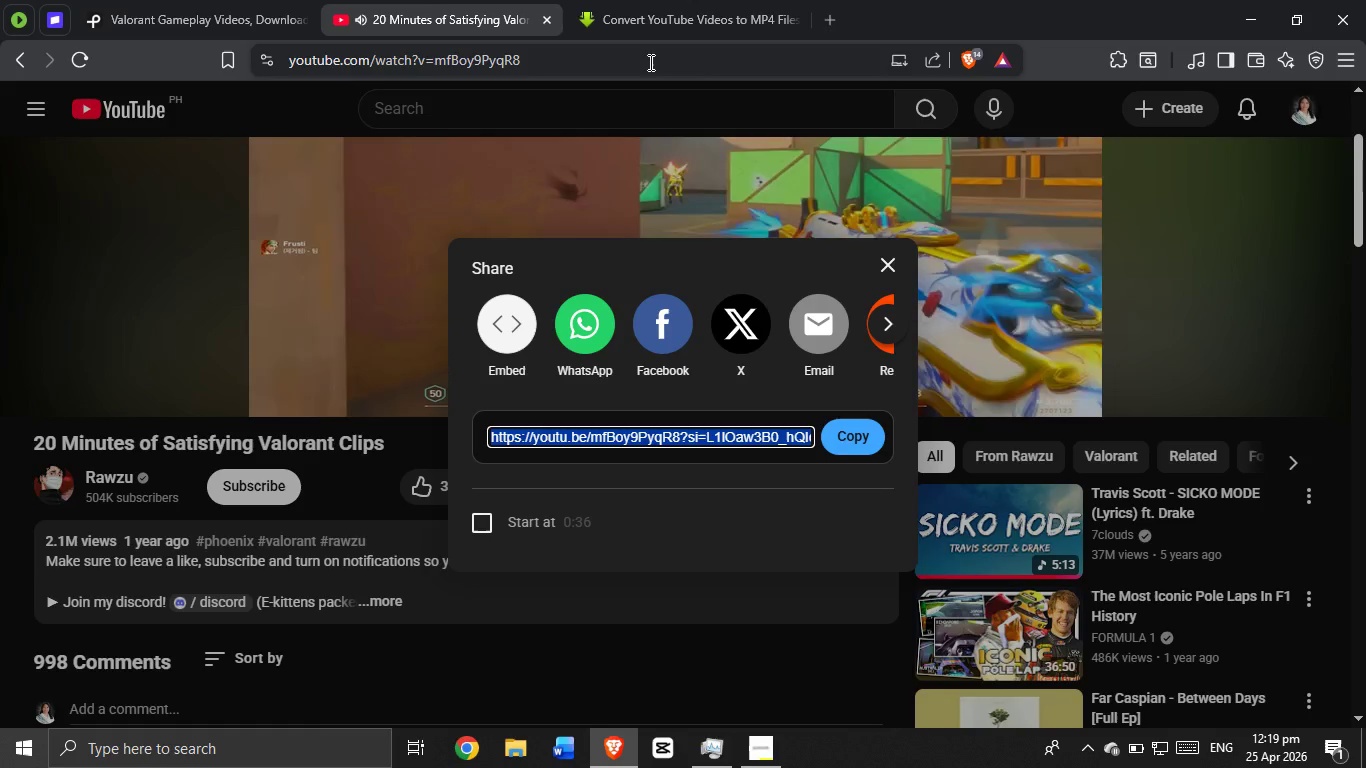 
scroll: coordinate [658, 222], scroll_direction: up, amount: 2.0
 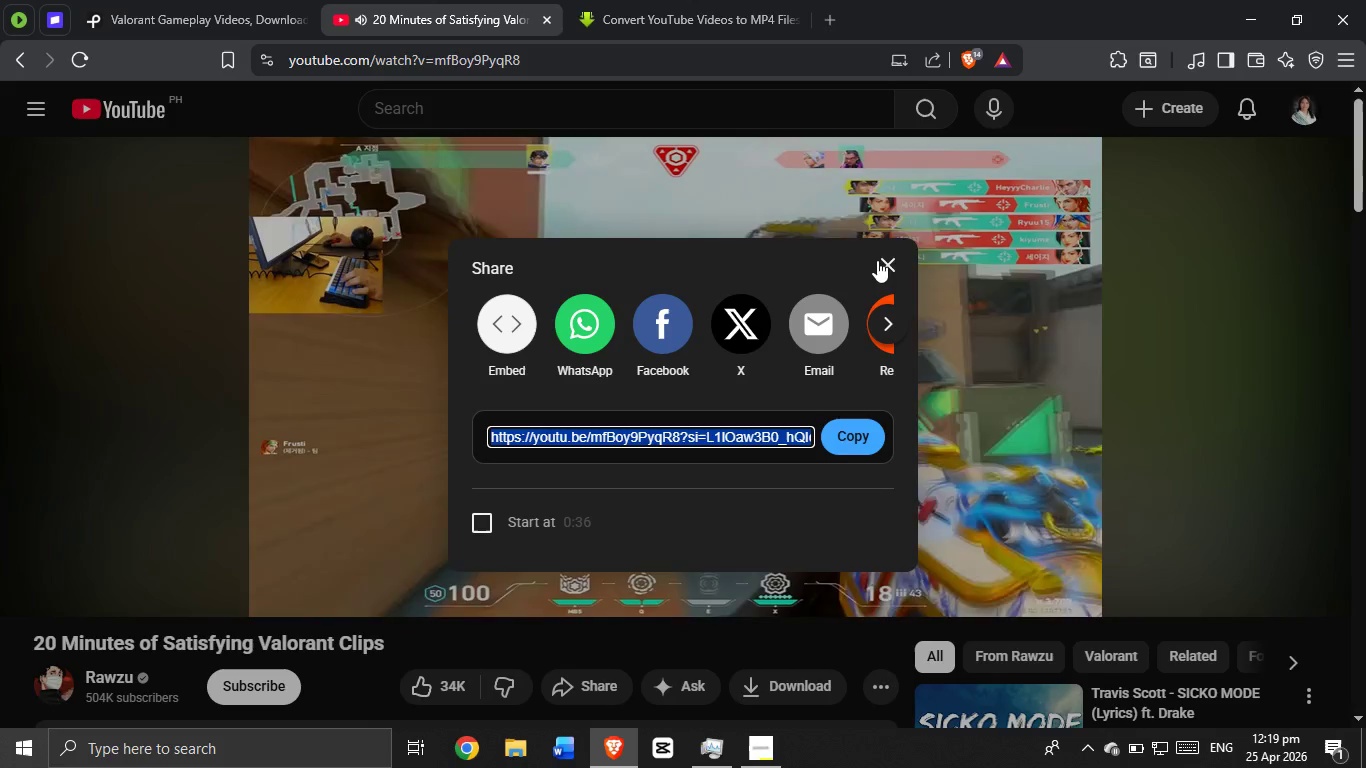 
left_click([883, 264])
 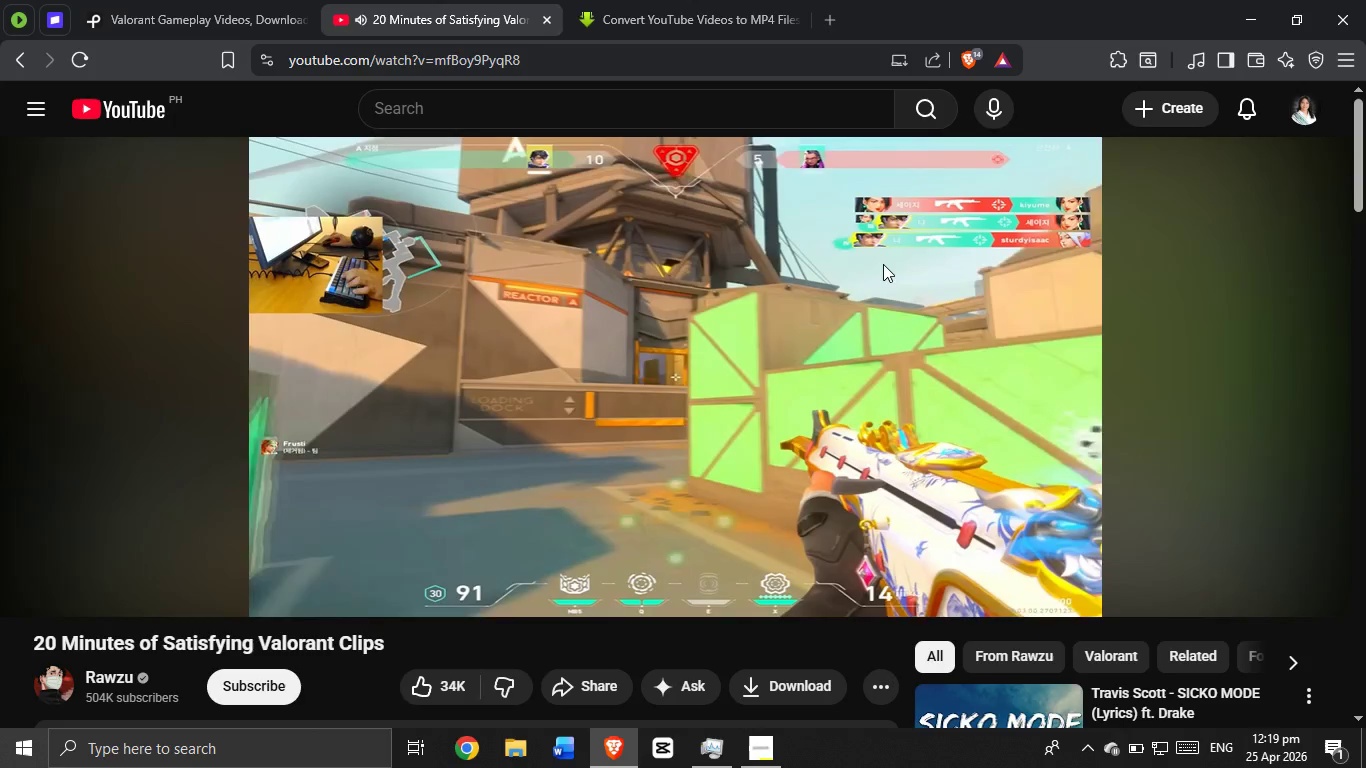 
left_click([743, 0])
 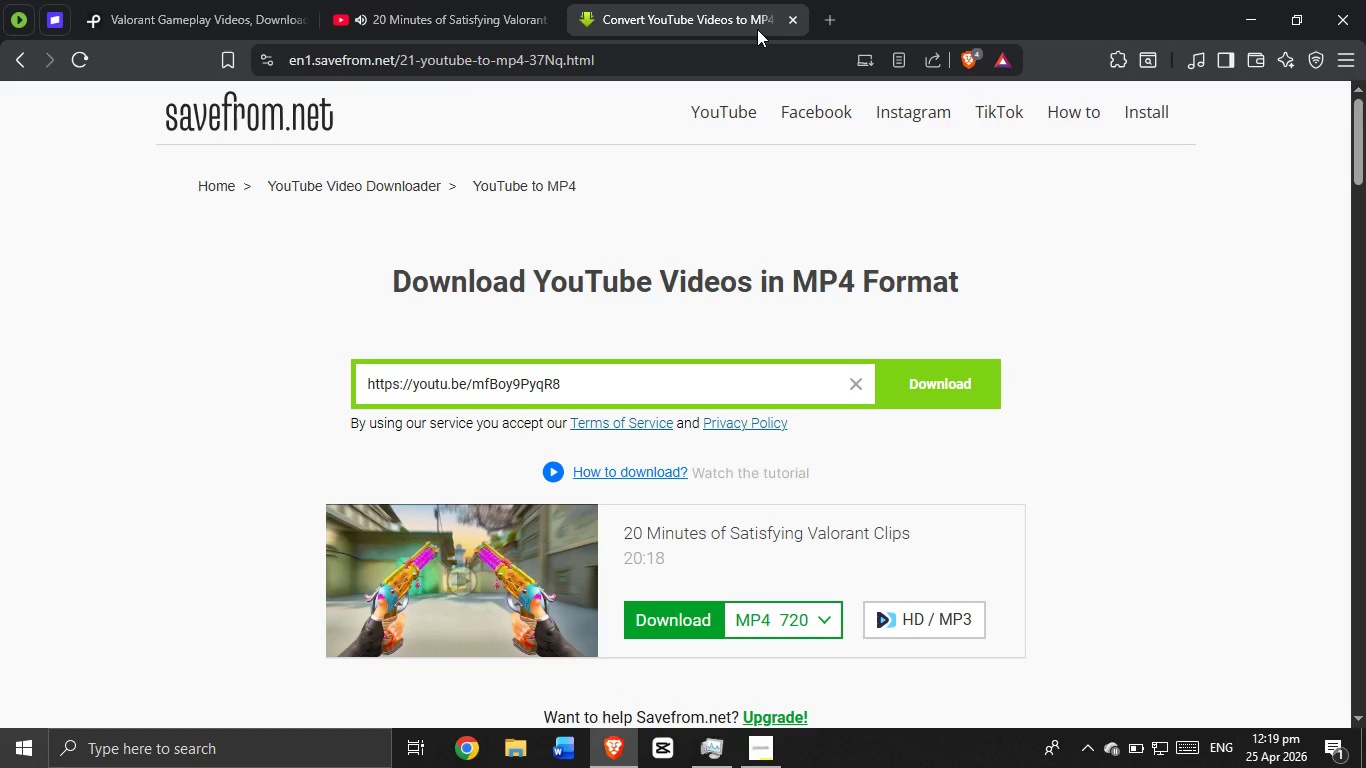 
wait(12.95)
 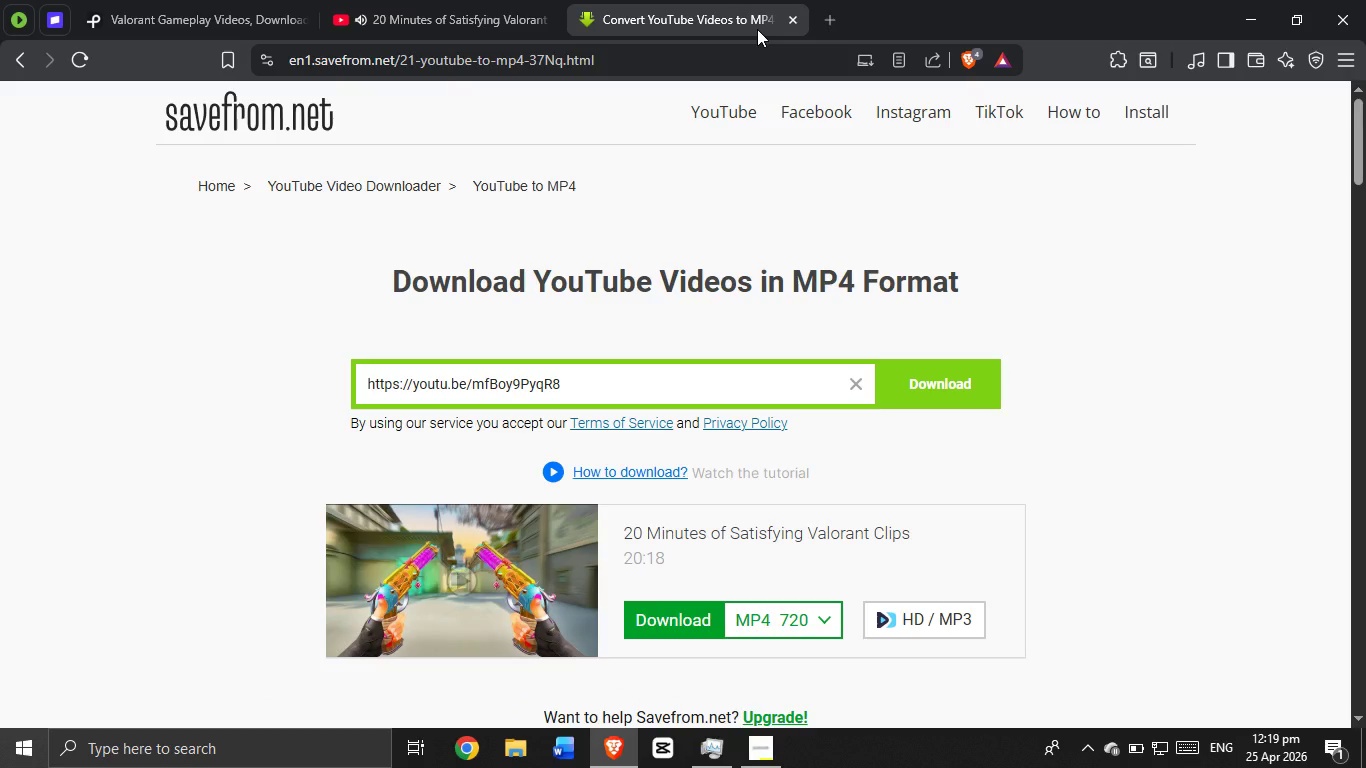 
left_click([679, 610])
 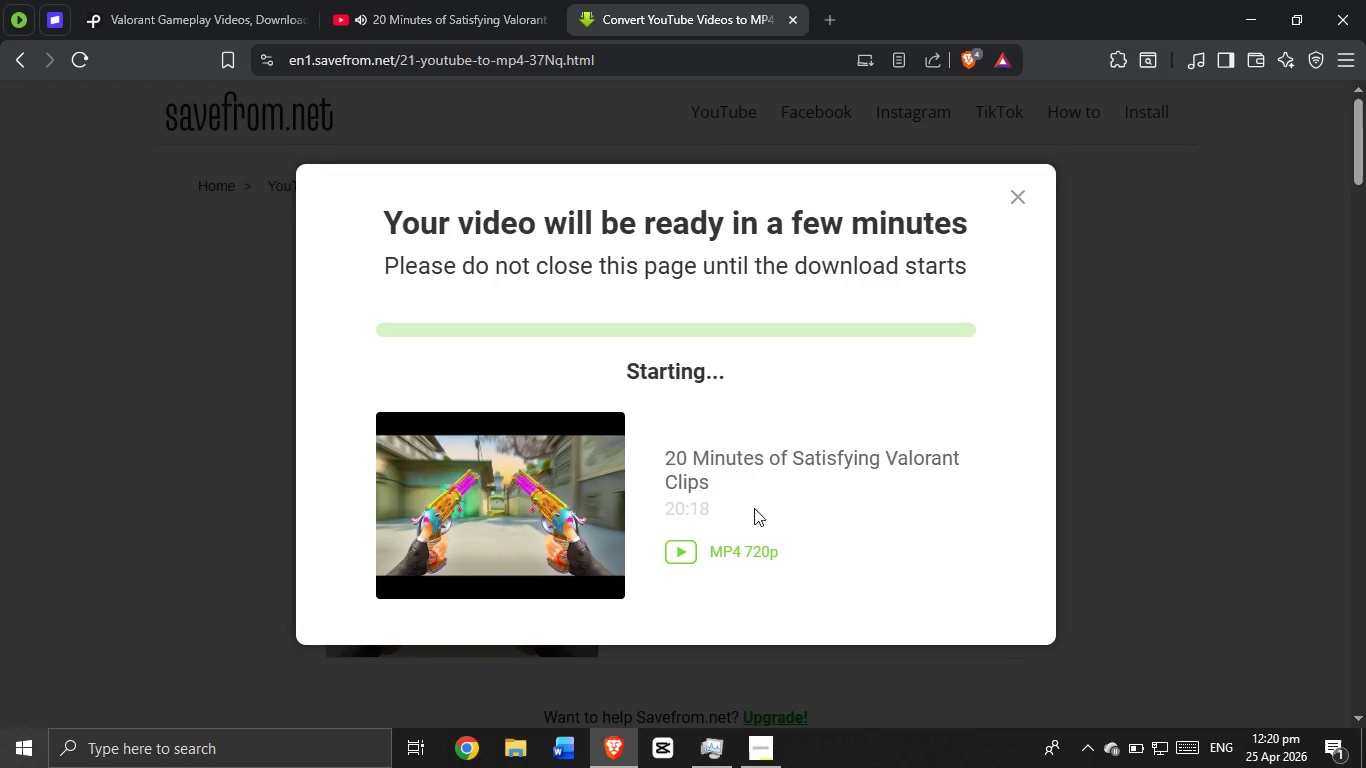 
left_click([1026, 185])
 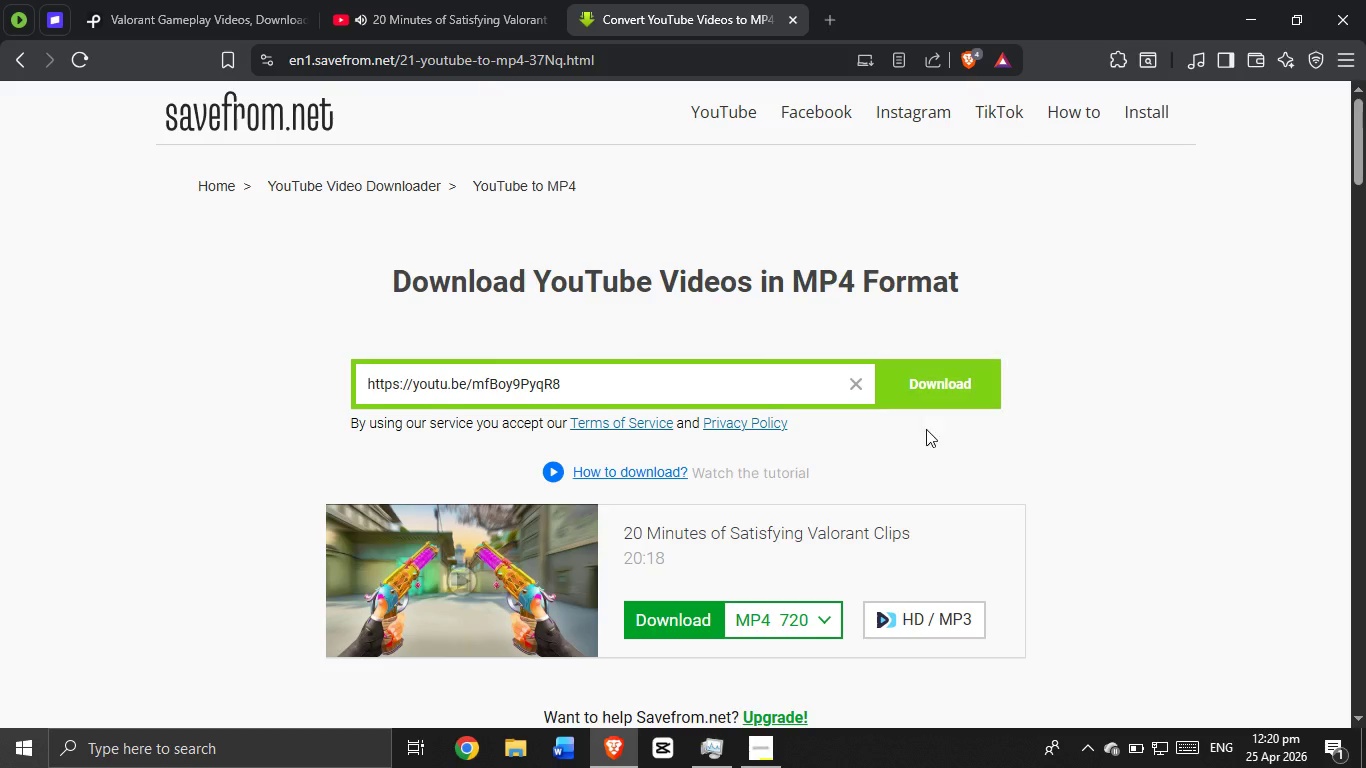 
left_click_drag(start_coordinate=[797, 497], to_coordinate=[801, 507])
 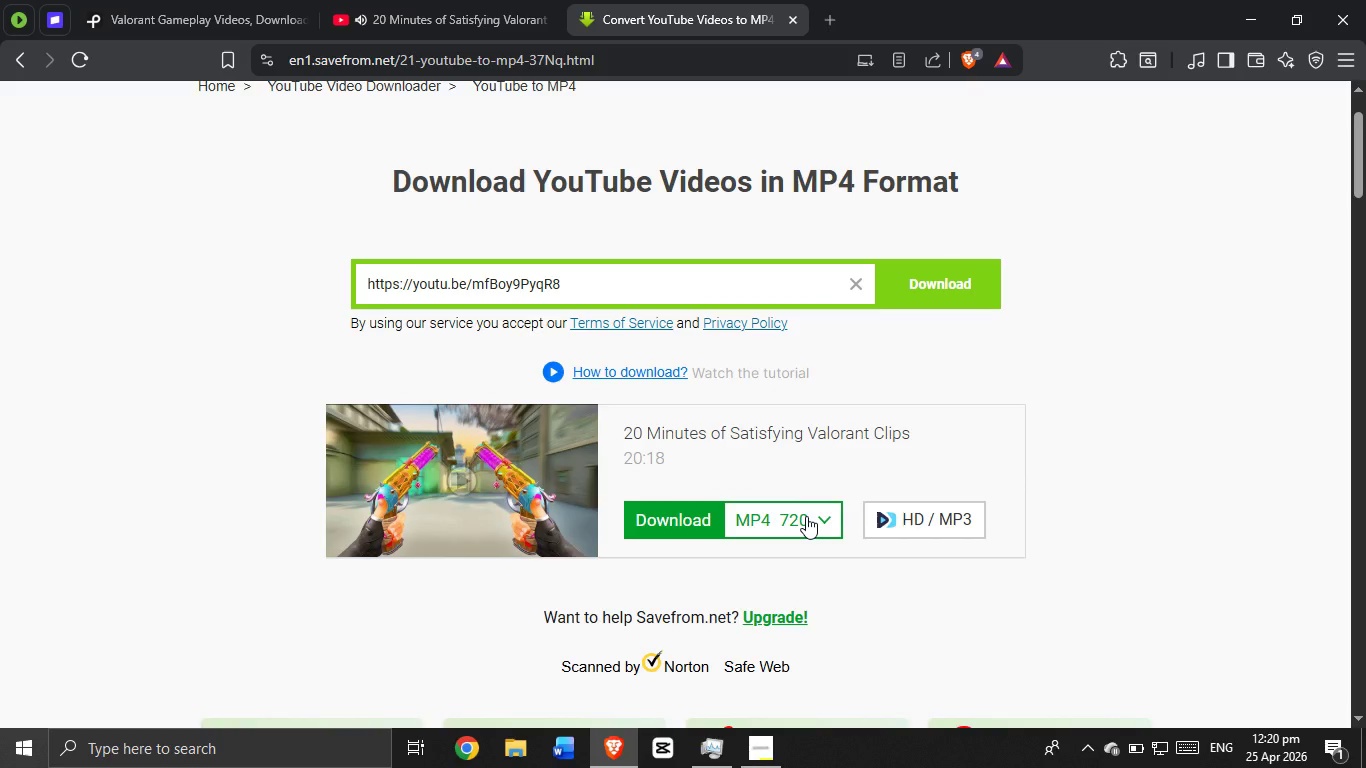 
scroll: coordinate [917, 500], scroll_direction: down, amount: 1.0
 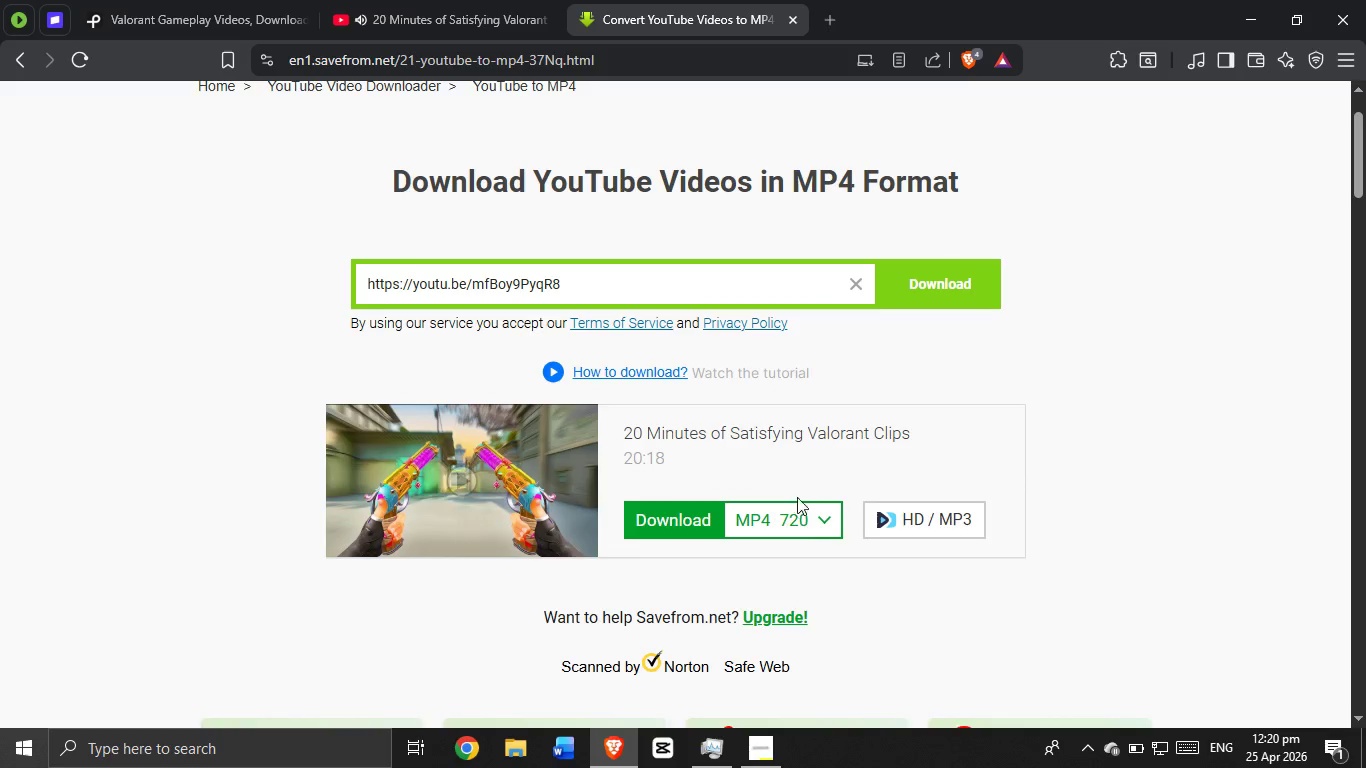 
double_click([806, 516])
 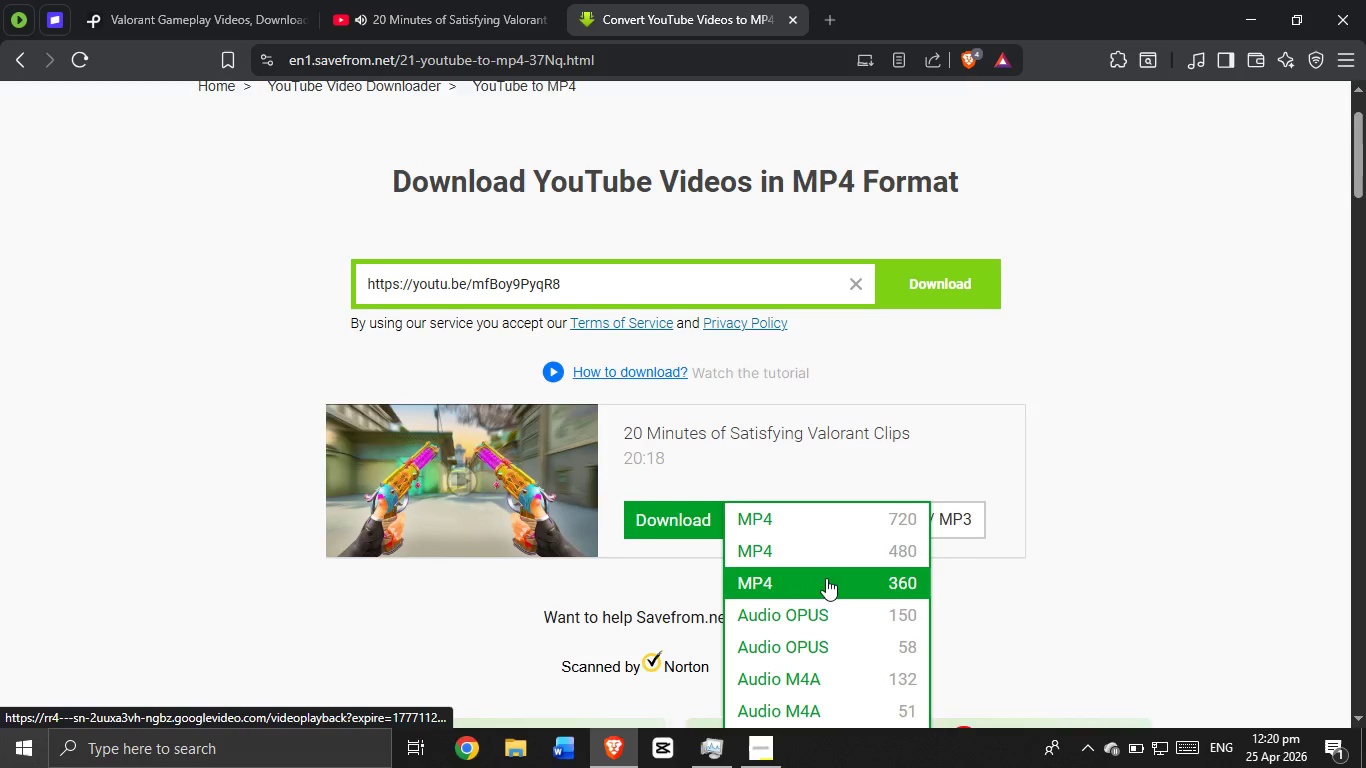 
scroll: coordinate [827, 578], scroll_direction: down, amount: 2.0
 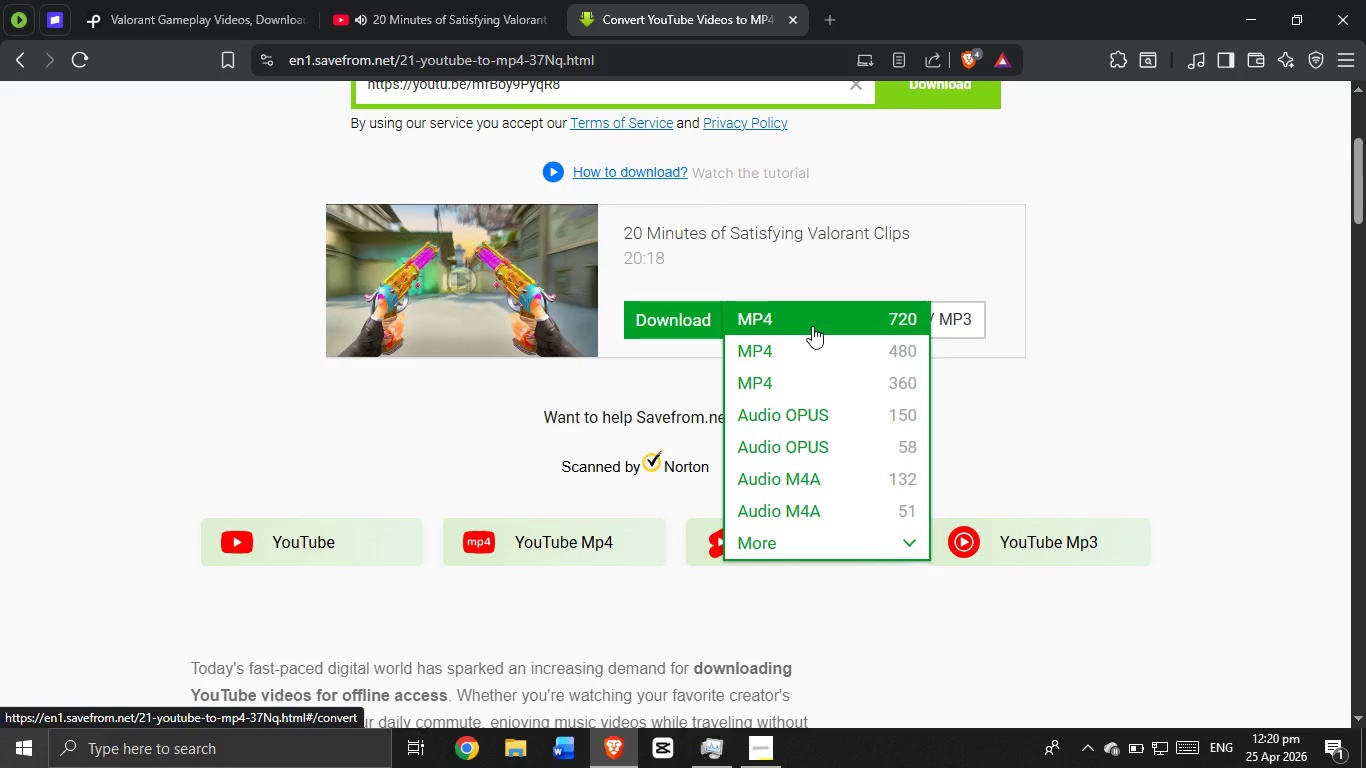 
left_click([825, 543])
 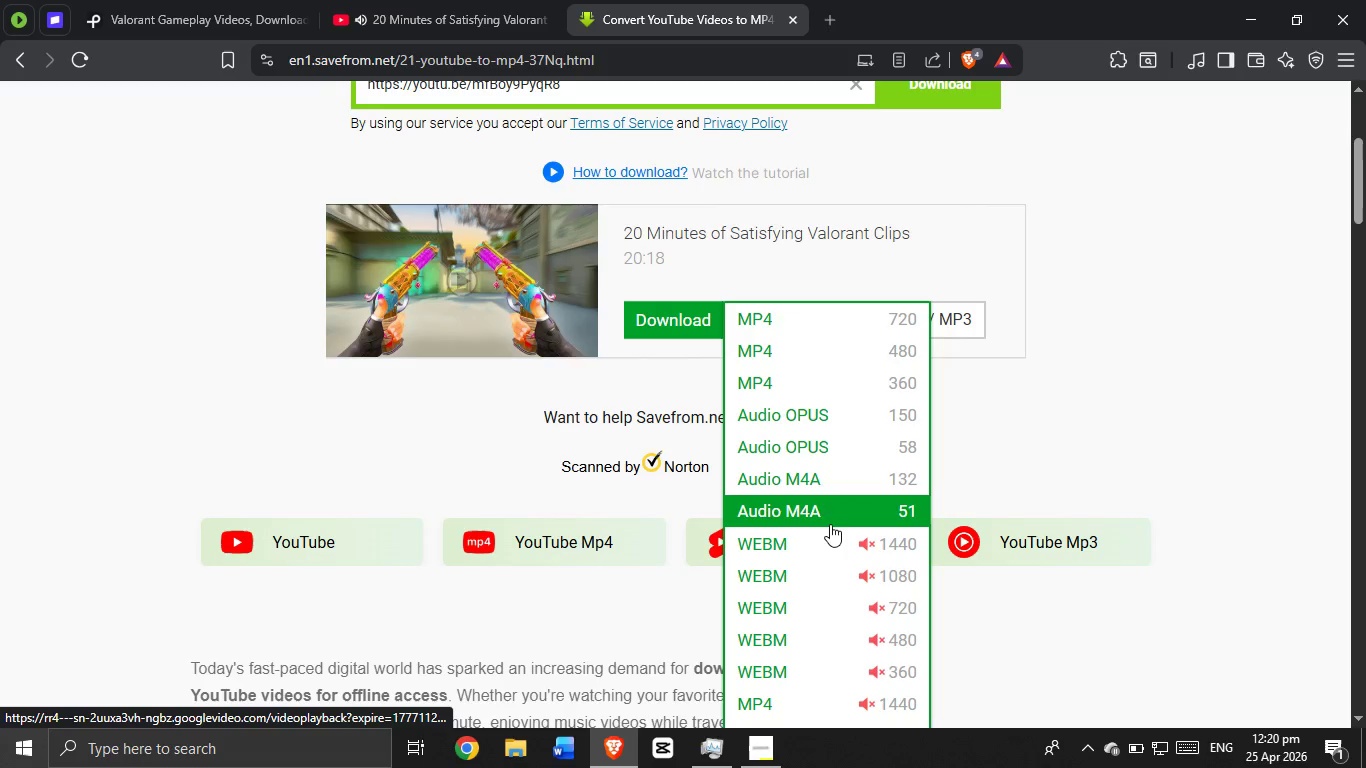 
scroll: coordinate [831, 524], scroll_direction: down, amount: 2.0
 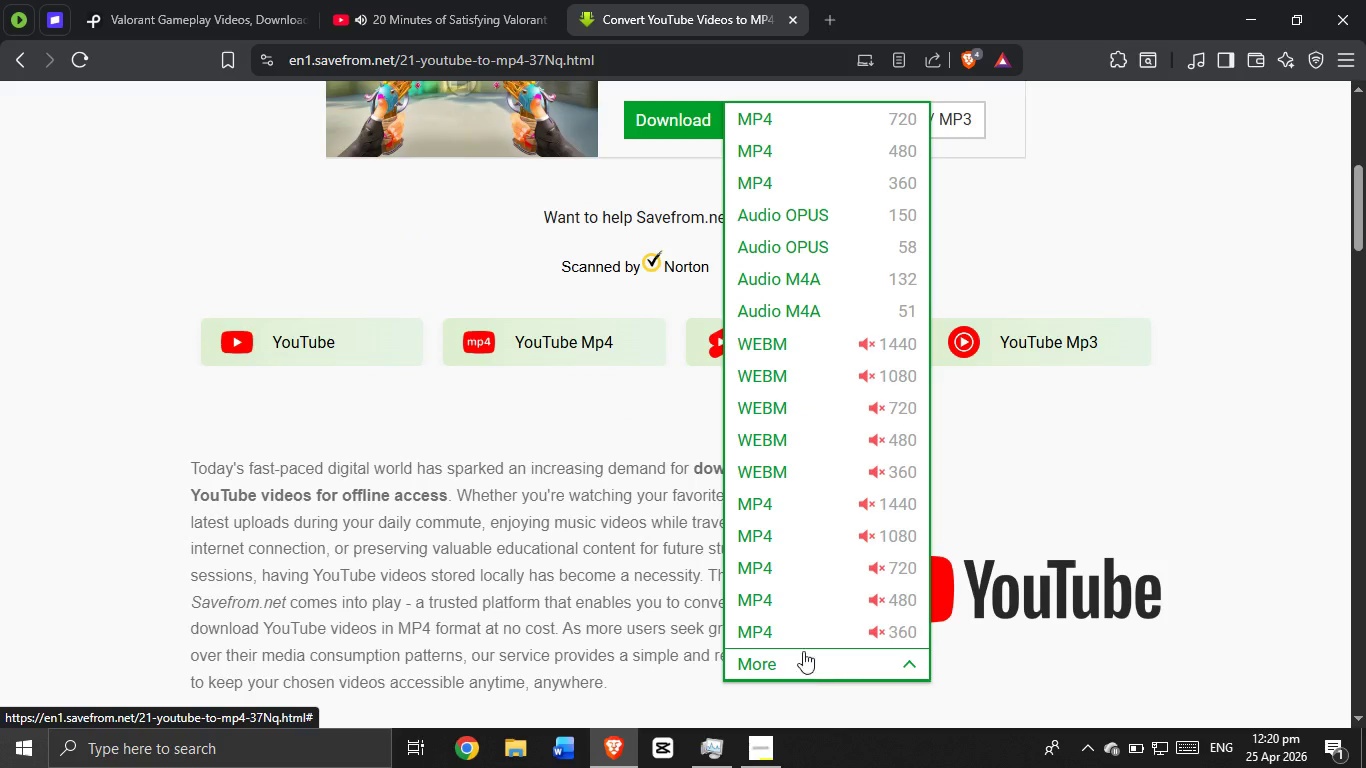 
left_click([818, 672])
 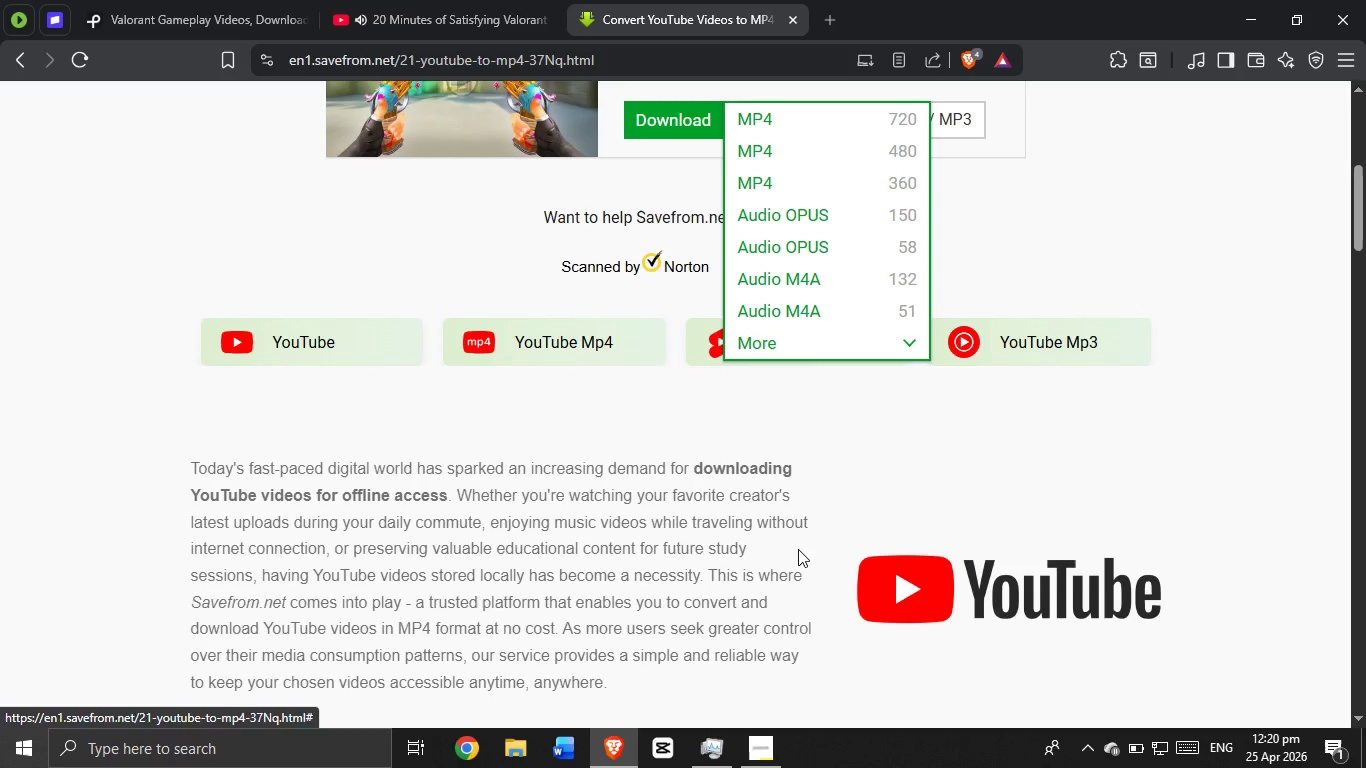 
scroll: coordinate [810, 541], scroll_direction: up, amount: 4.0
 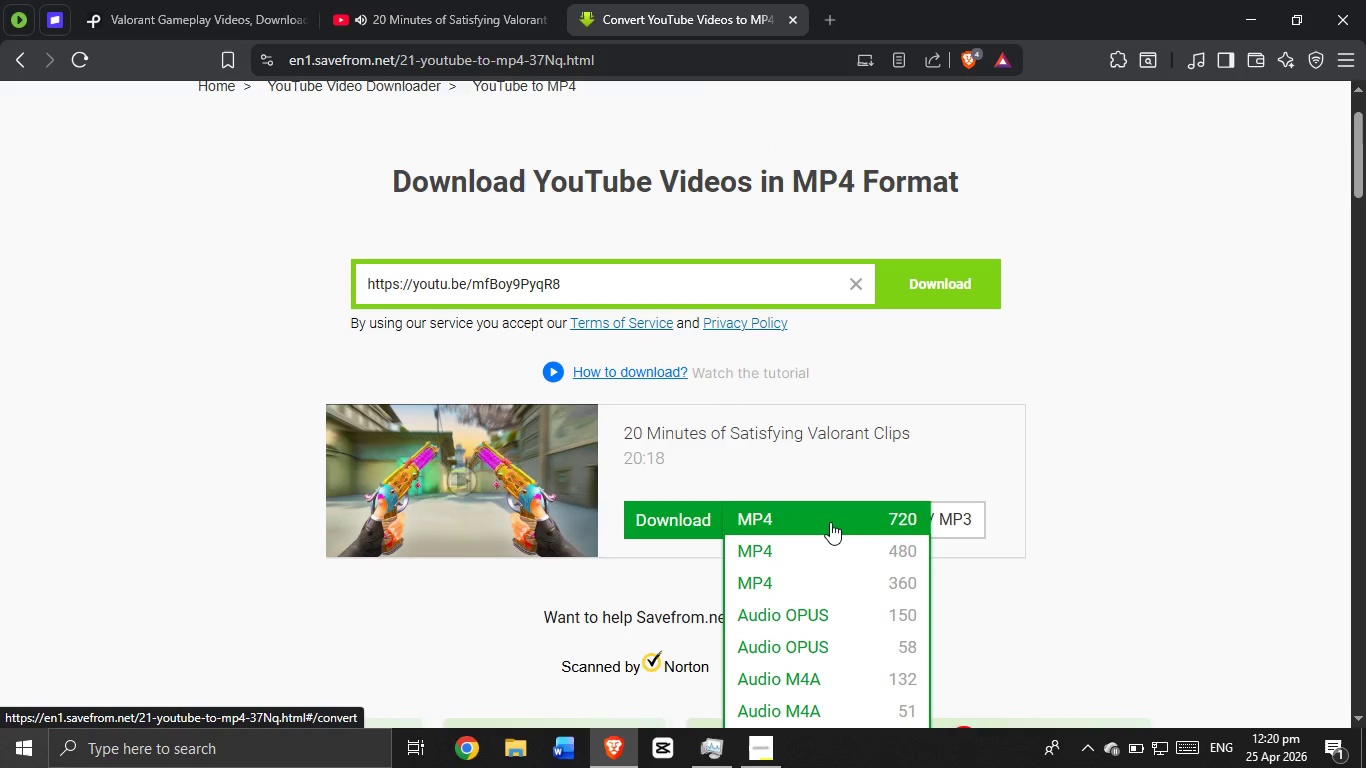 
left_click([830, 521])
 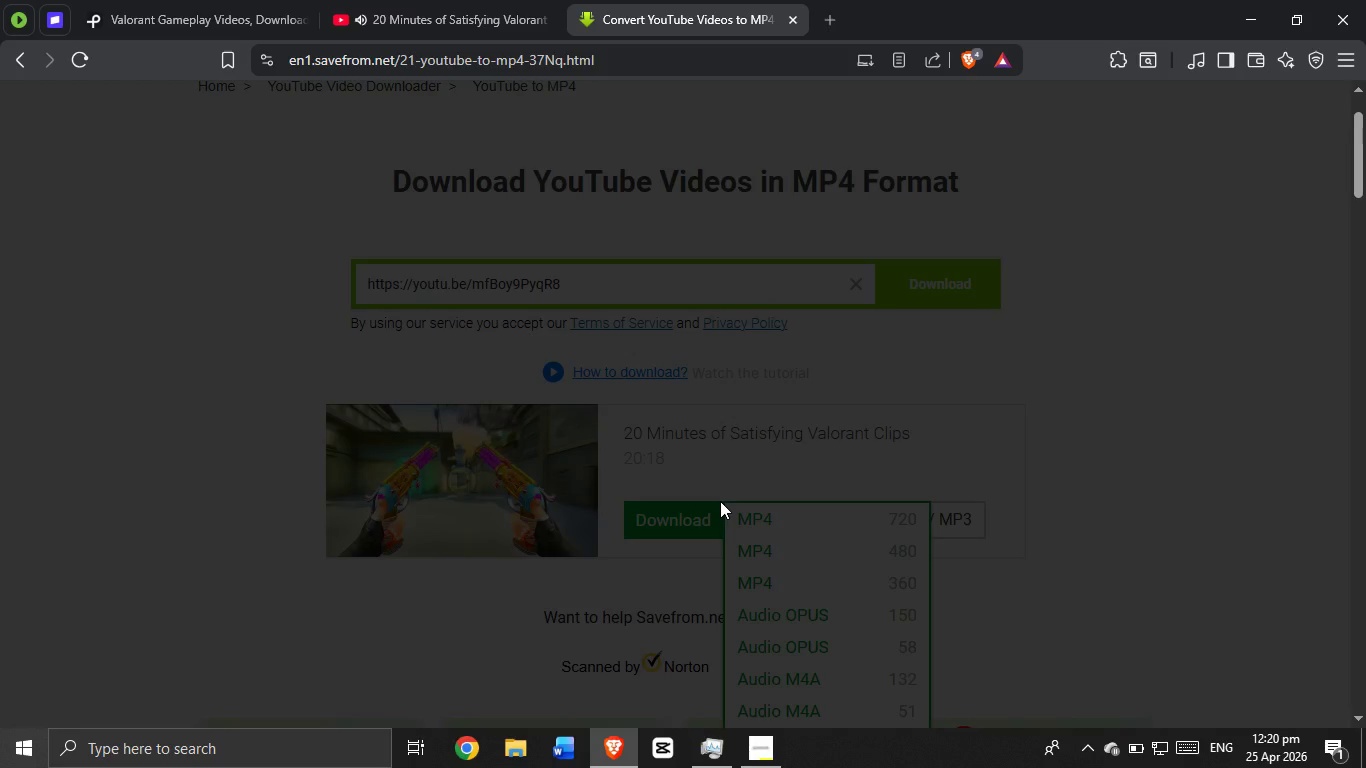 
wait(5.69)
 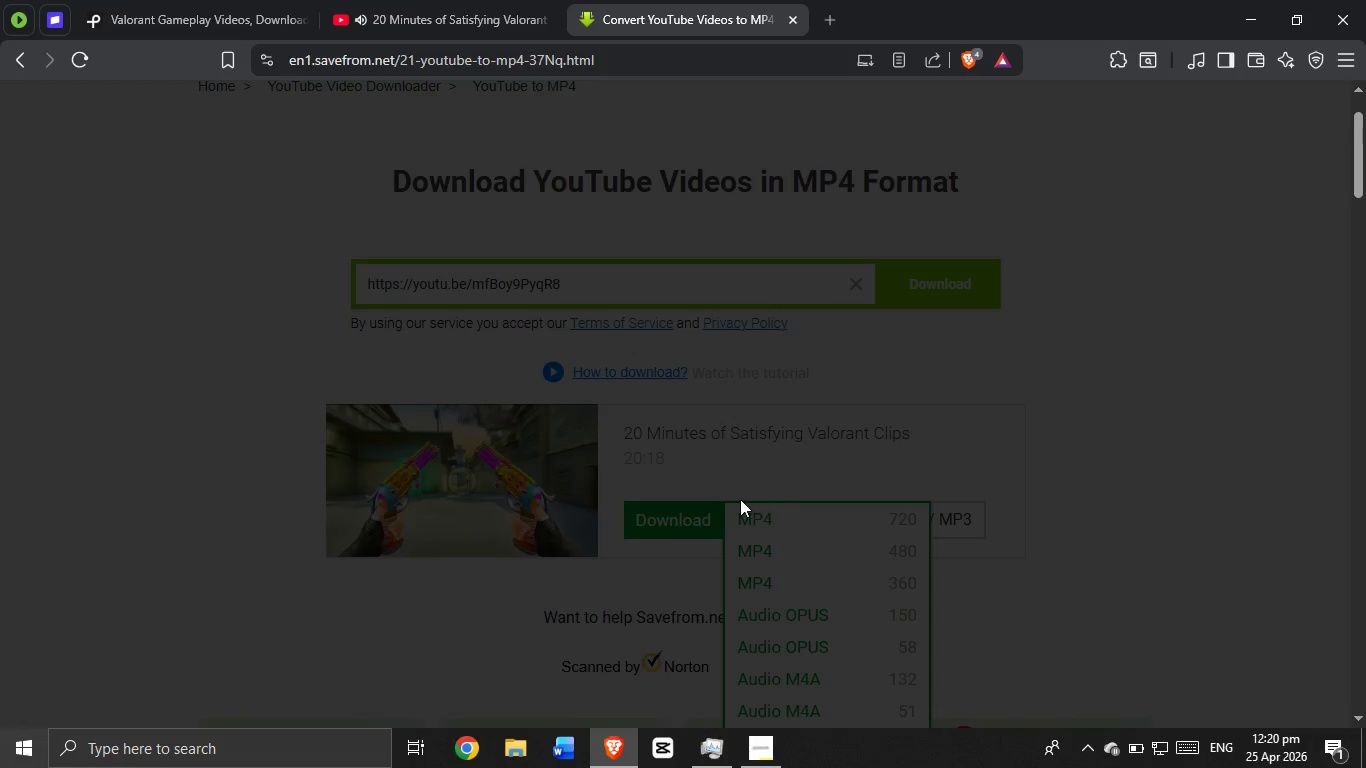 
left_click([698, 402])
 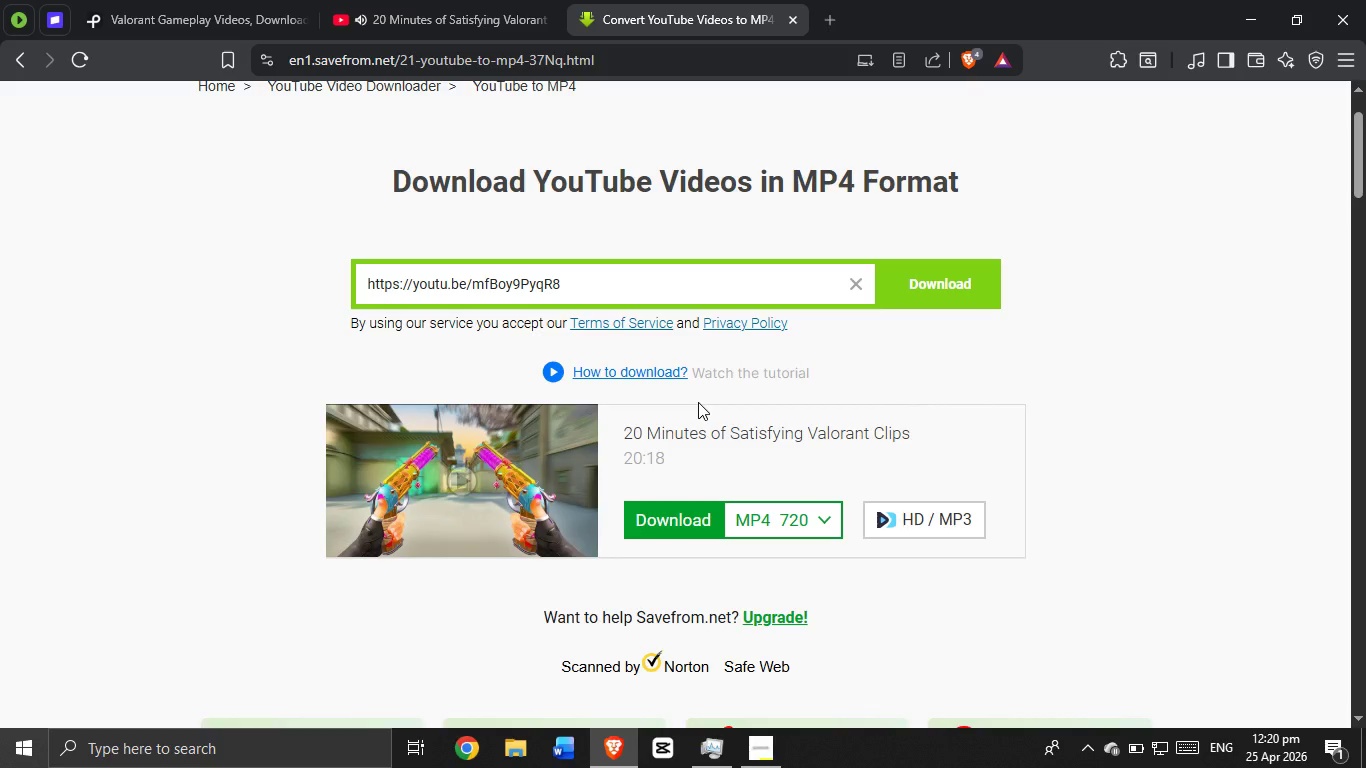 
wait(6.05)
 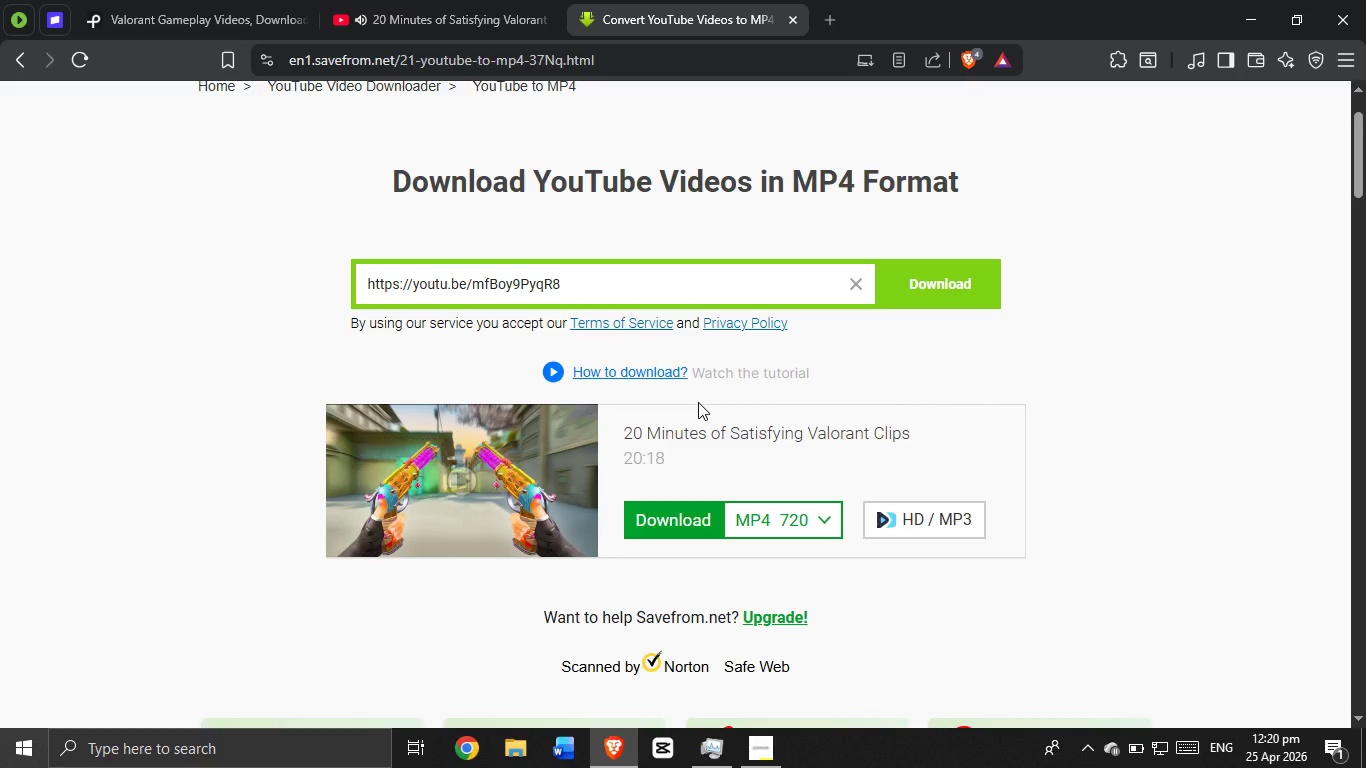 
left_click([686, 515])
 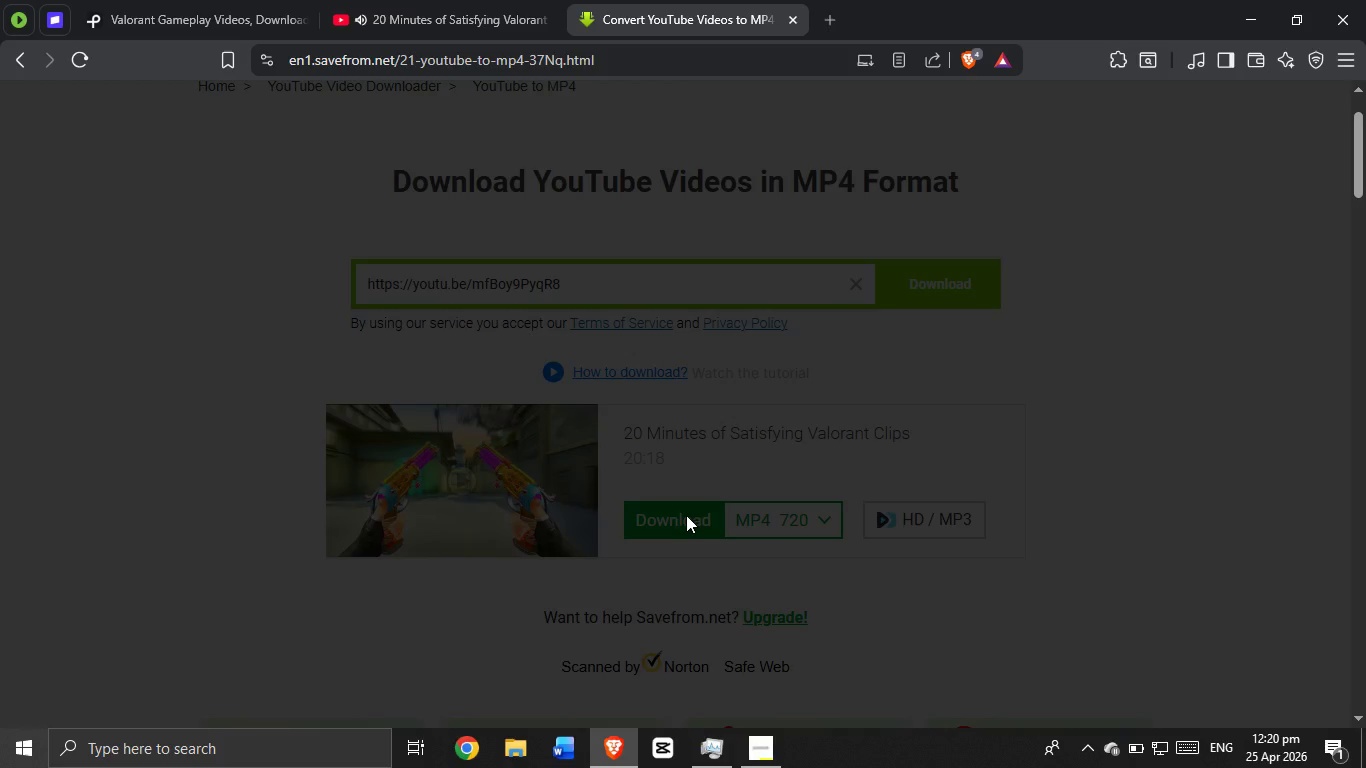 
wait(23.31)
 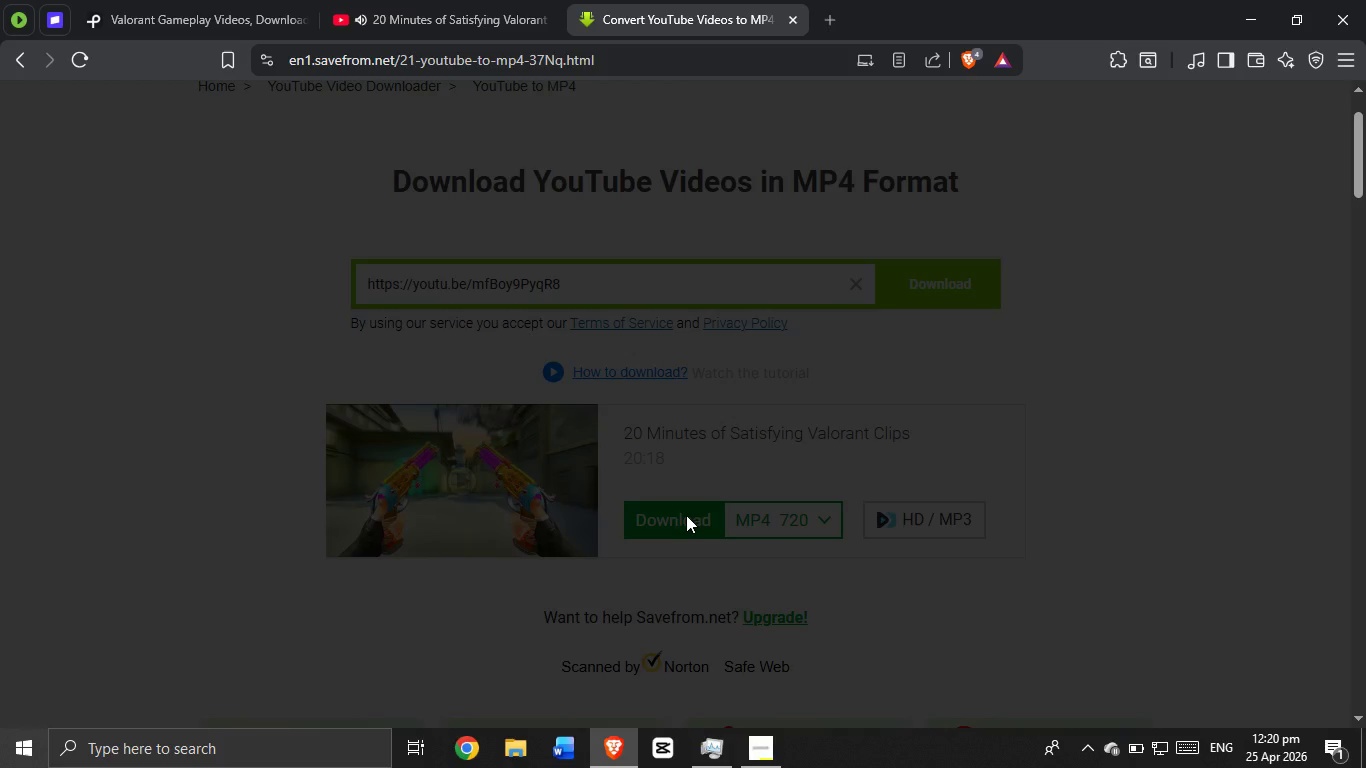 
left_click([417, 2])
 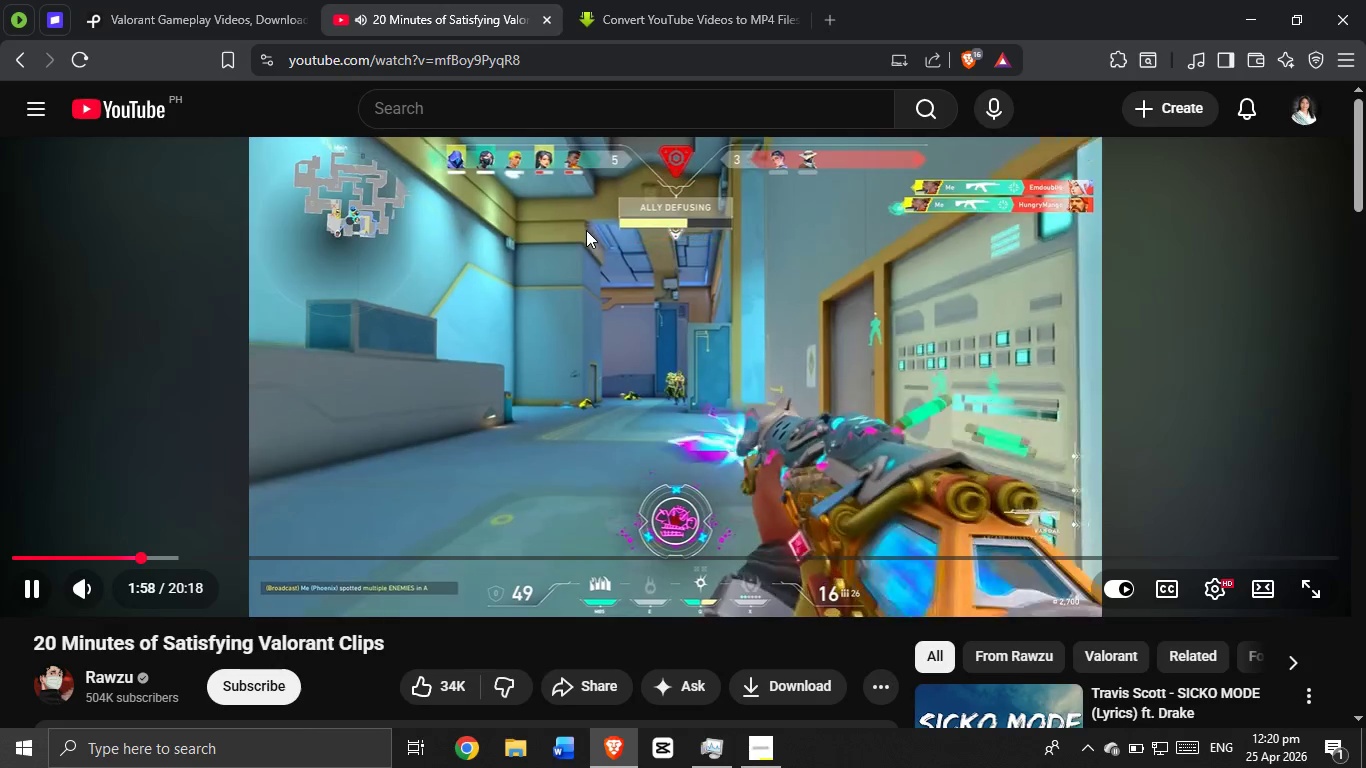 
left_click([621, 316])
 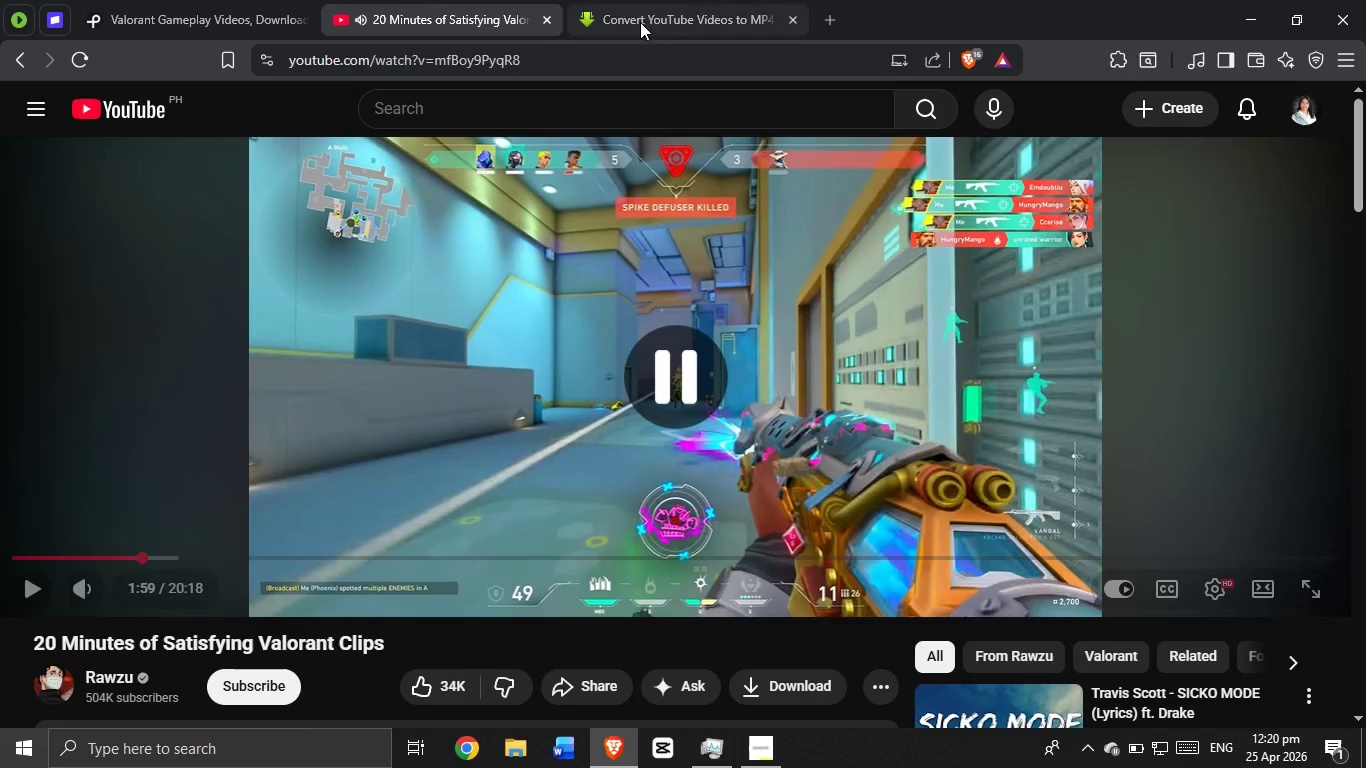 
left_click_drag(start_coordinate=[643, 0], to_coordinate=[667, 7])
 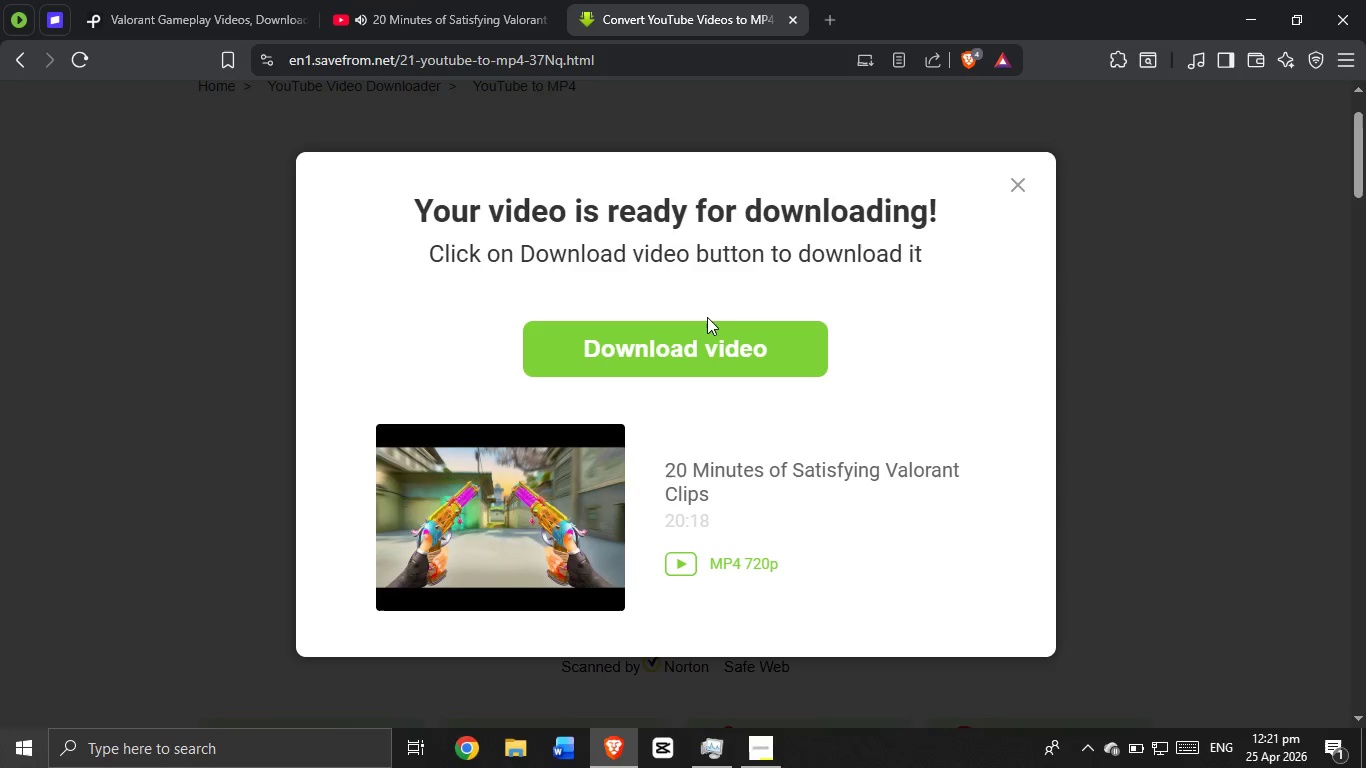 
left_click([713, 330])
 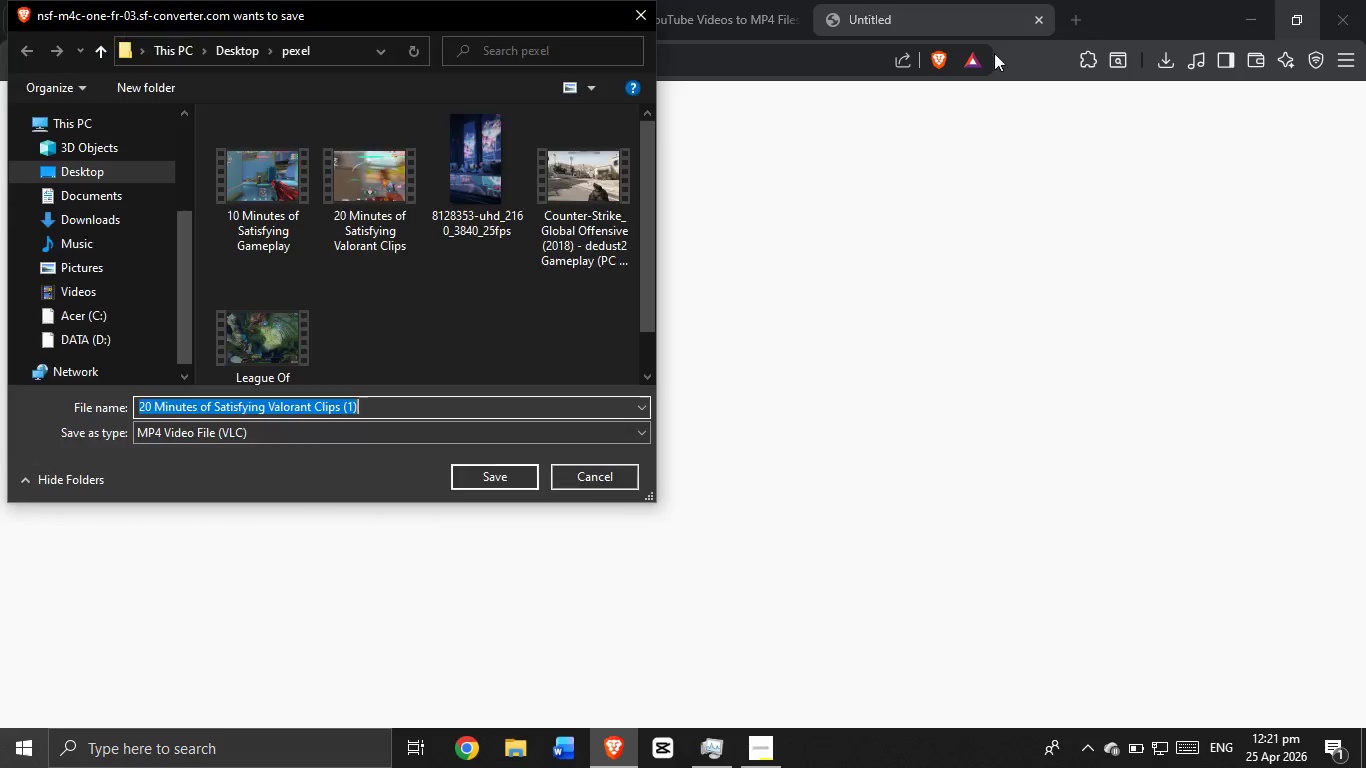 
left_click([496, 474])
 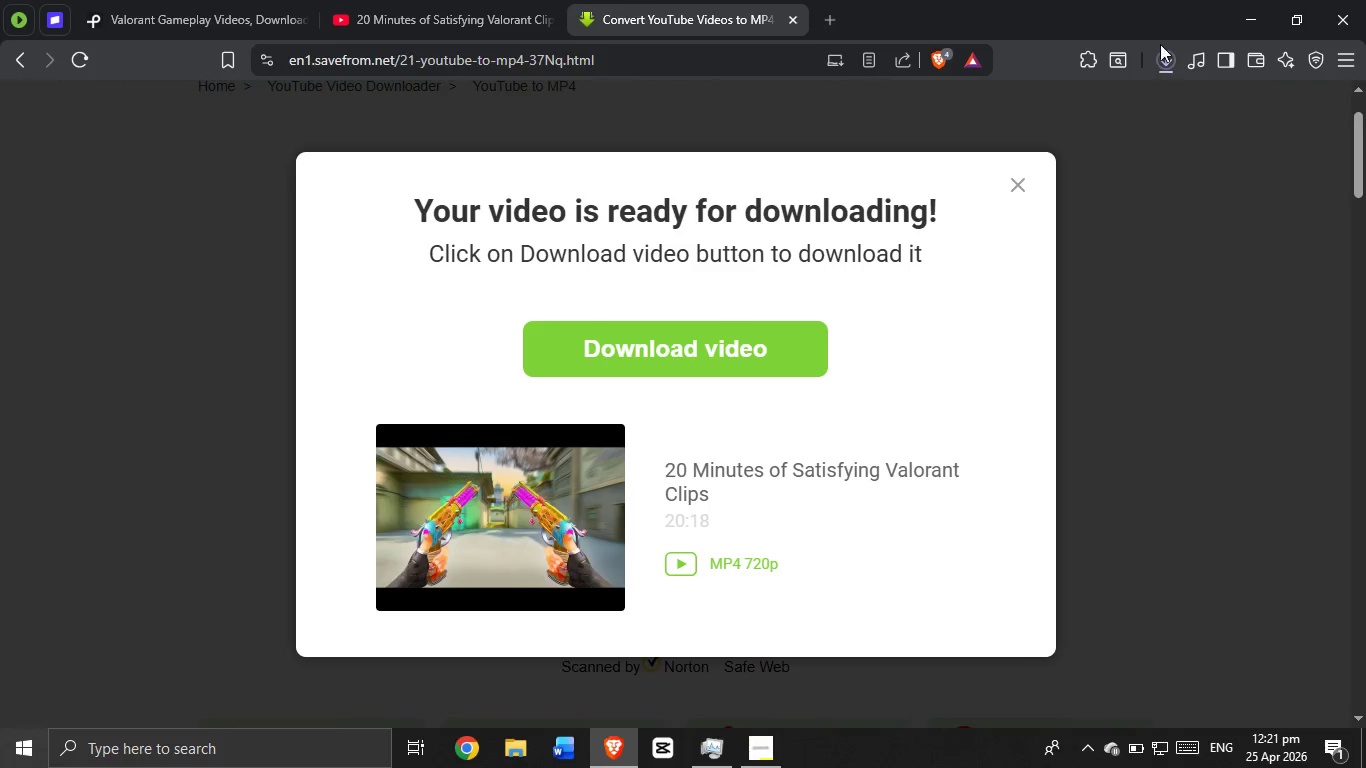 
left_click([1165, 62])
 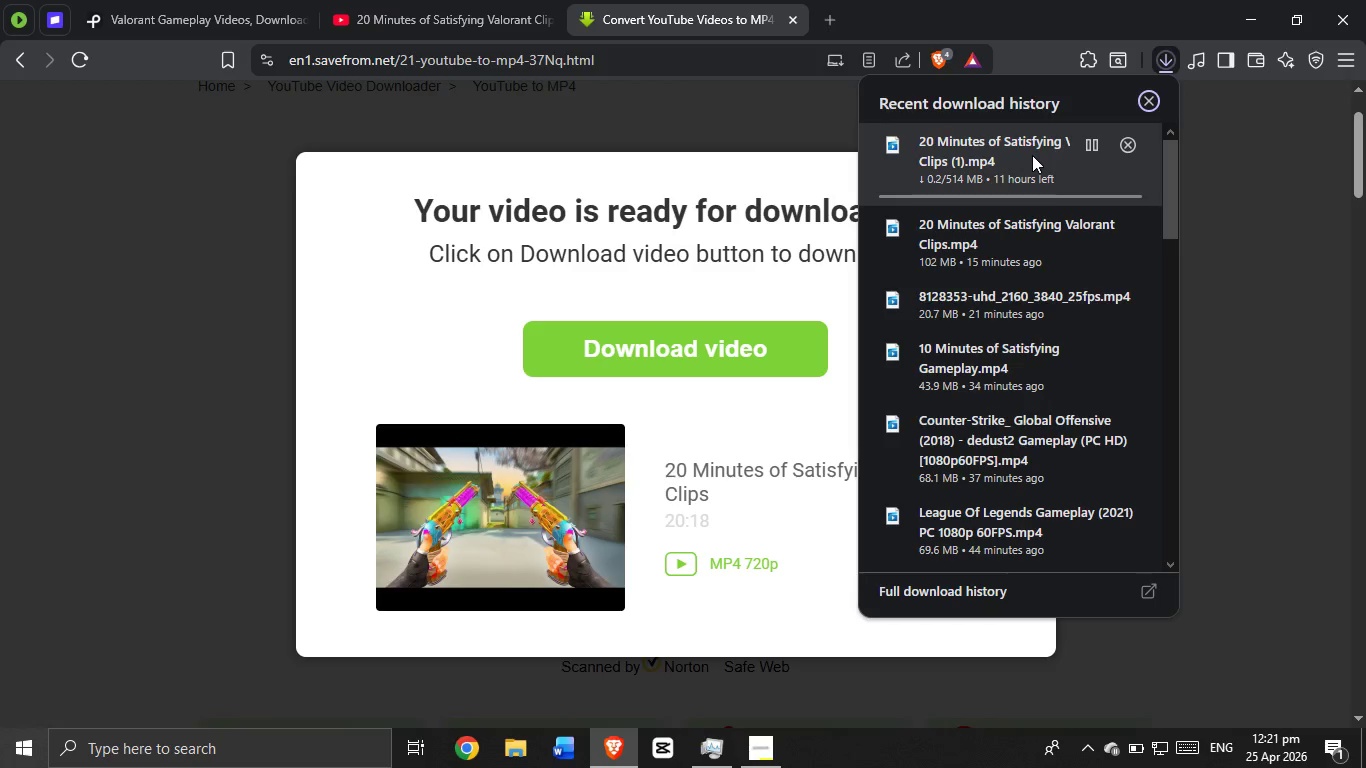 
wait(12.67)
 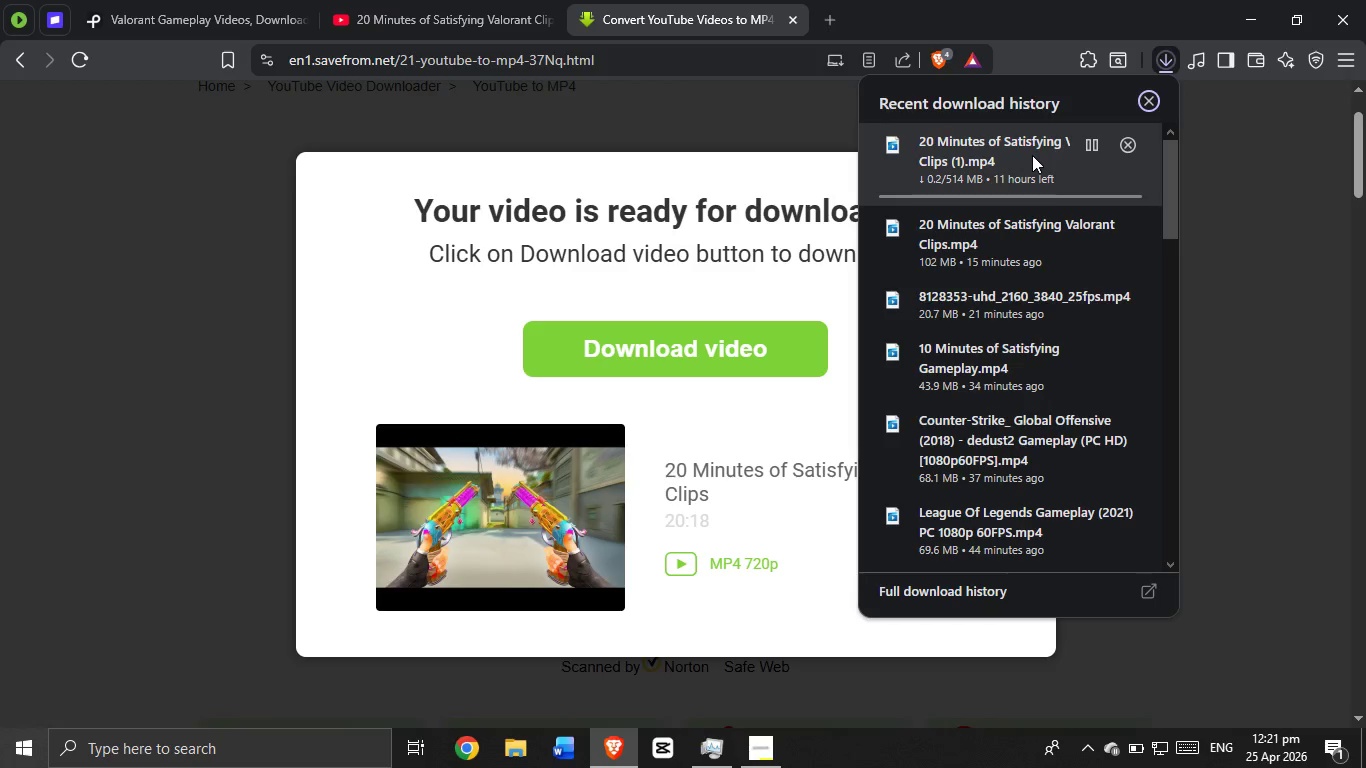 
left_click([438, 28])
 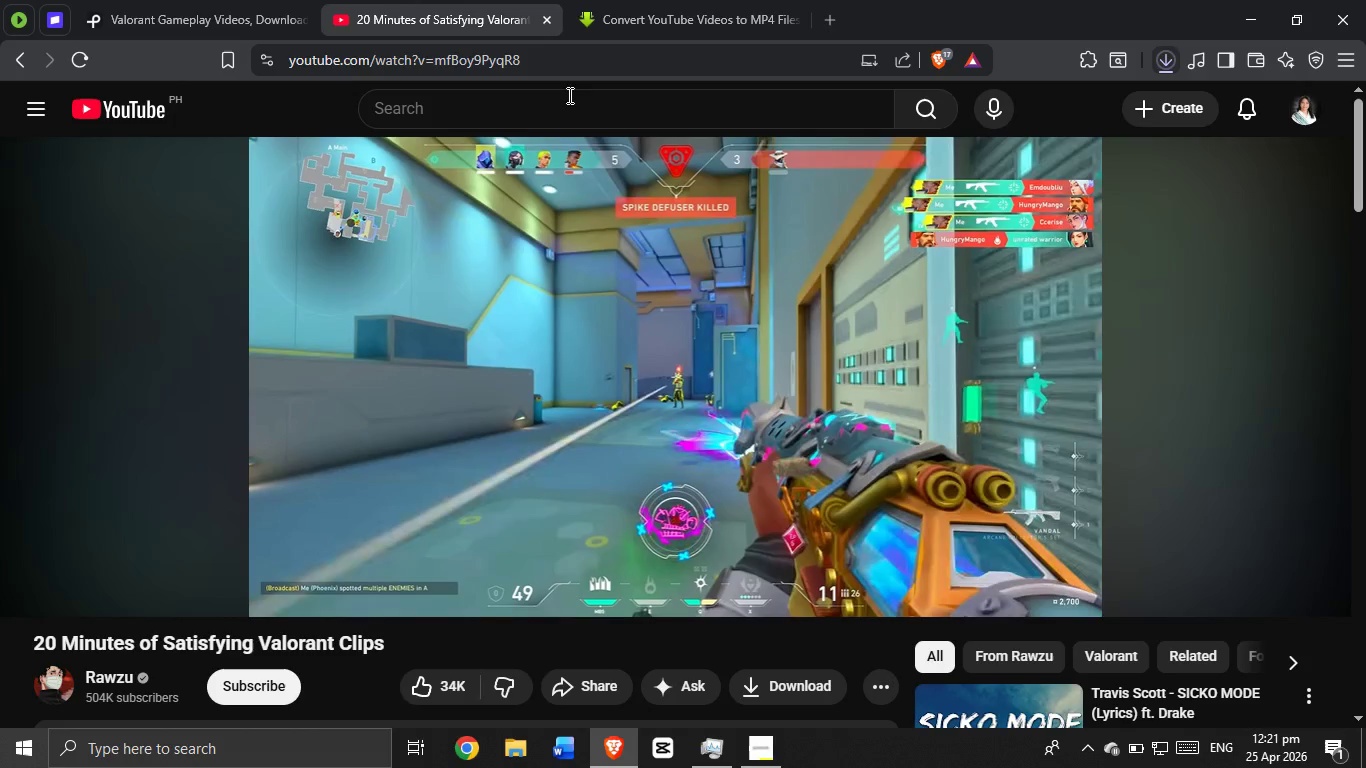 
left_click([567, 96])
 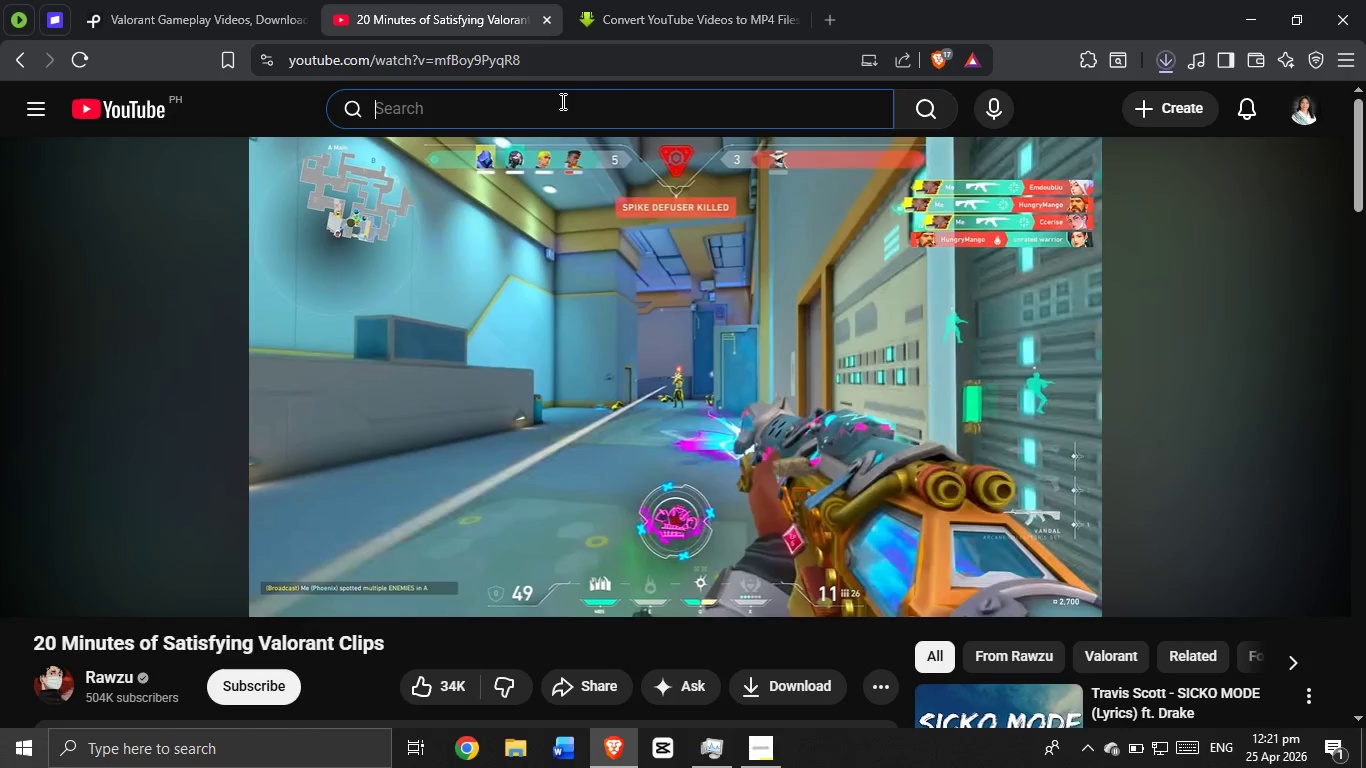 
type(leaug)
key(Backspace)
key(Backspace)
type(gue of legends gameplay)
 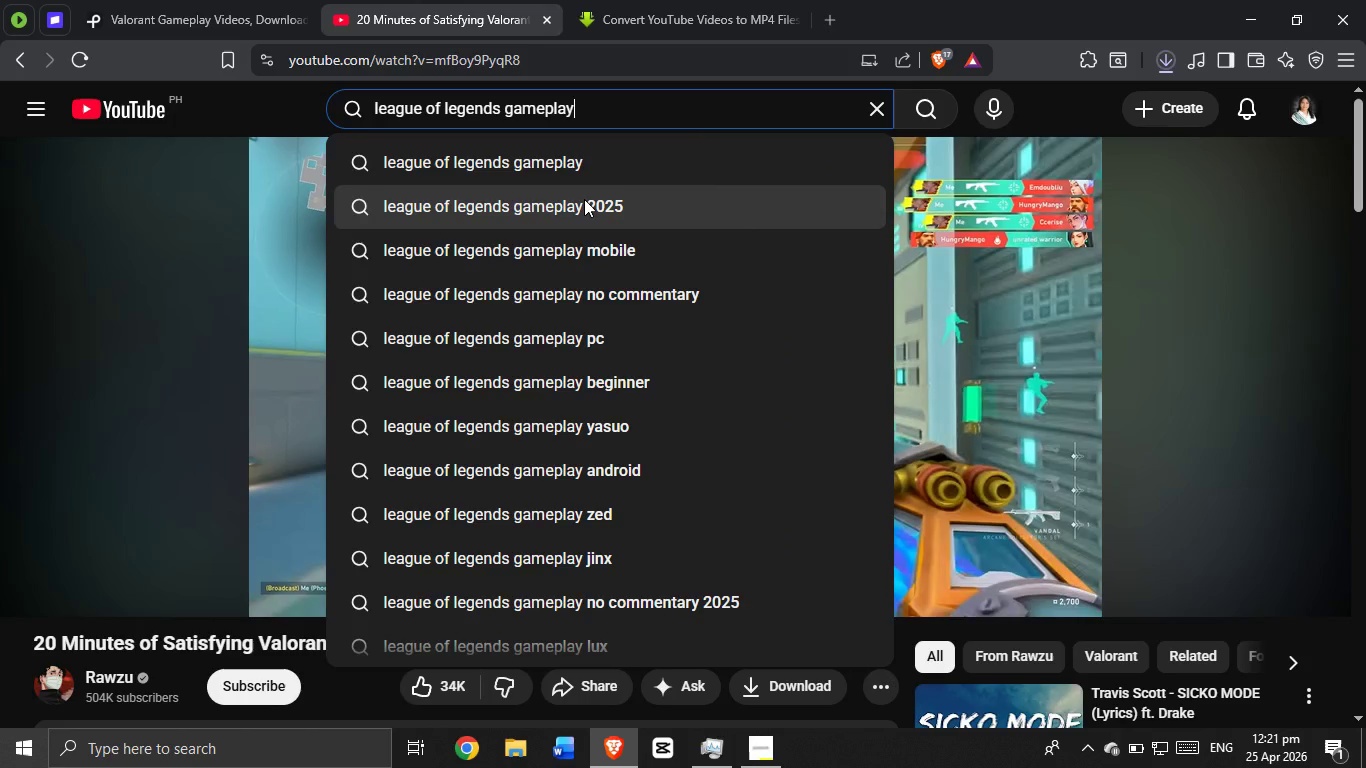 
left_click([584, 199])
 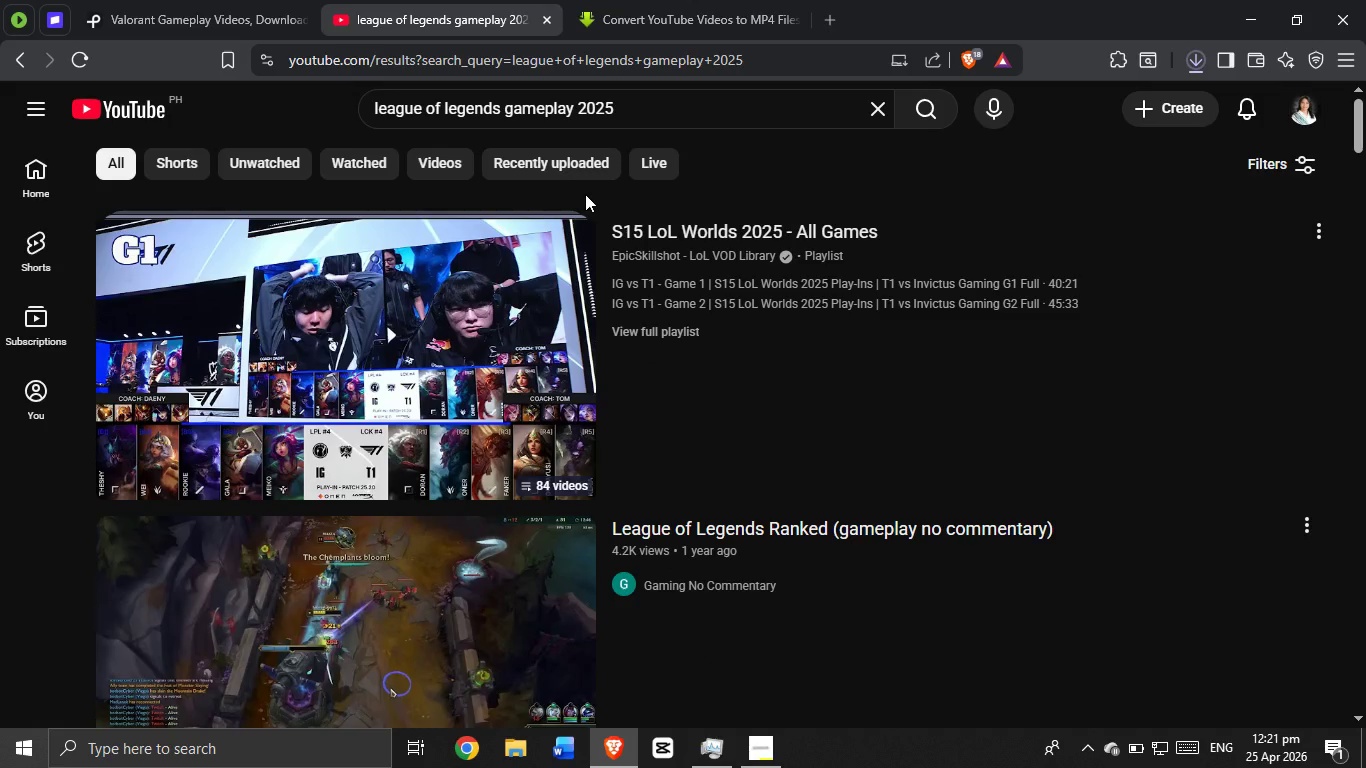 
wait(8.97)
 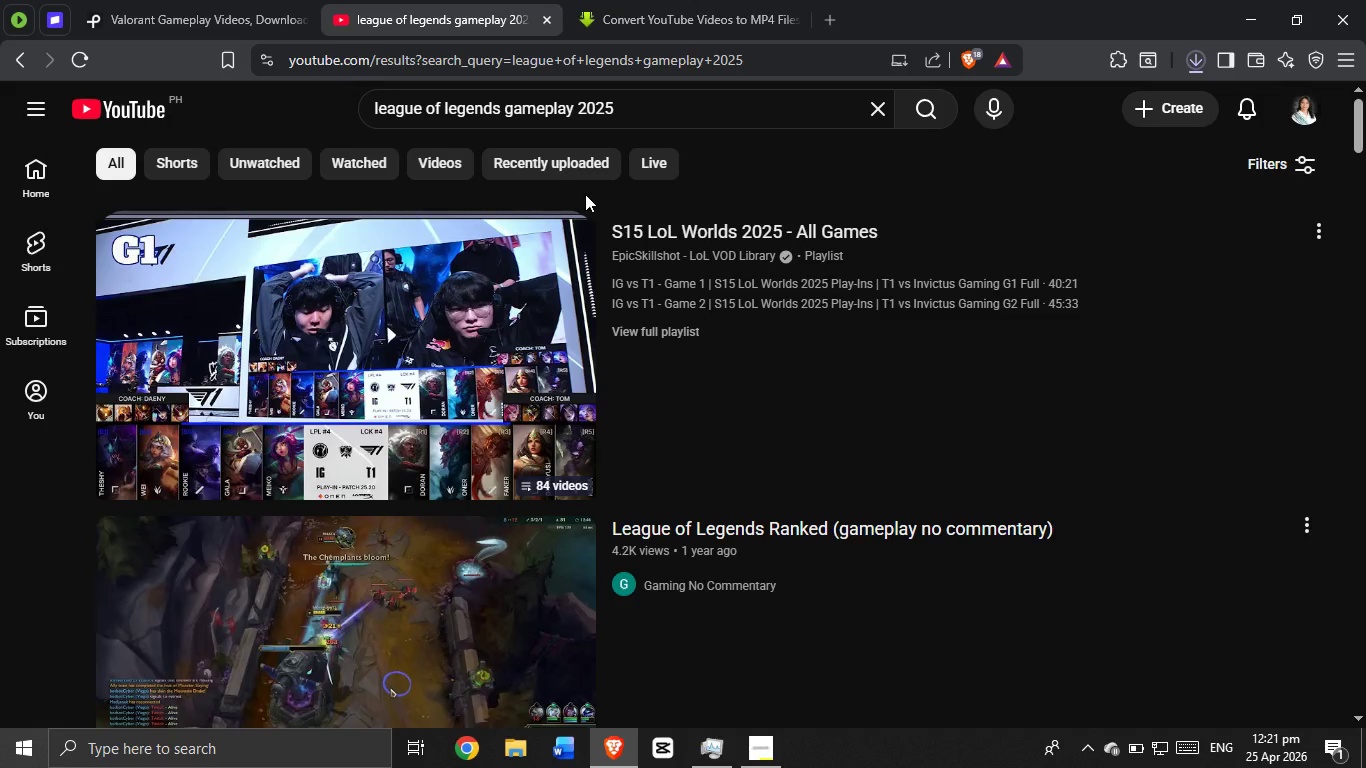 
scroll: coordinate [464, 422], scroll_direction: down, amount: 6.0
 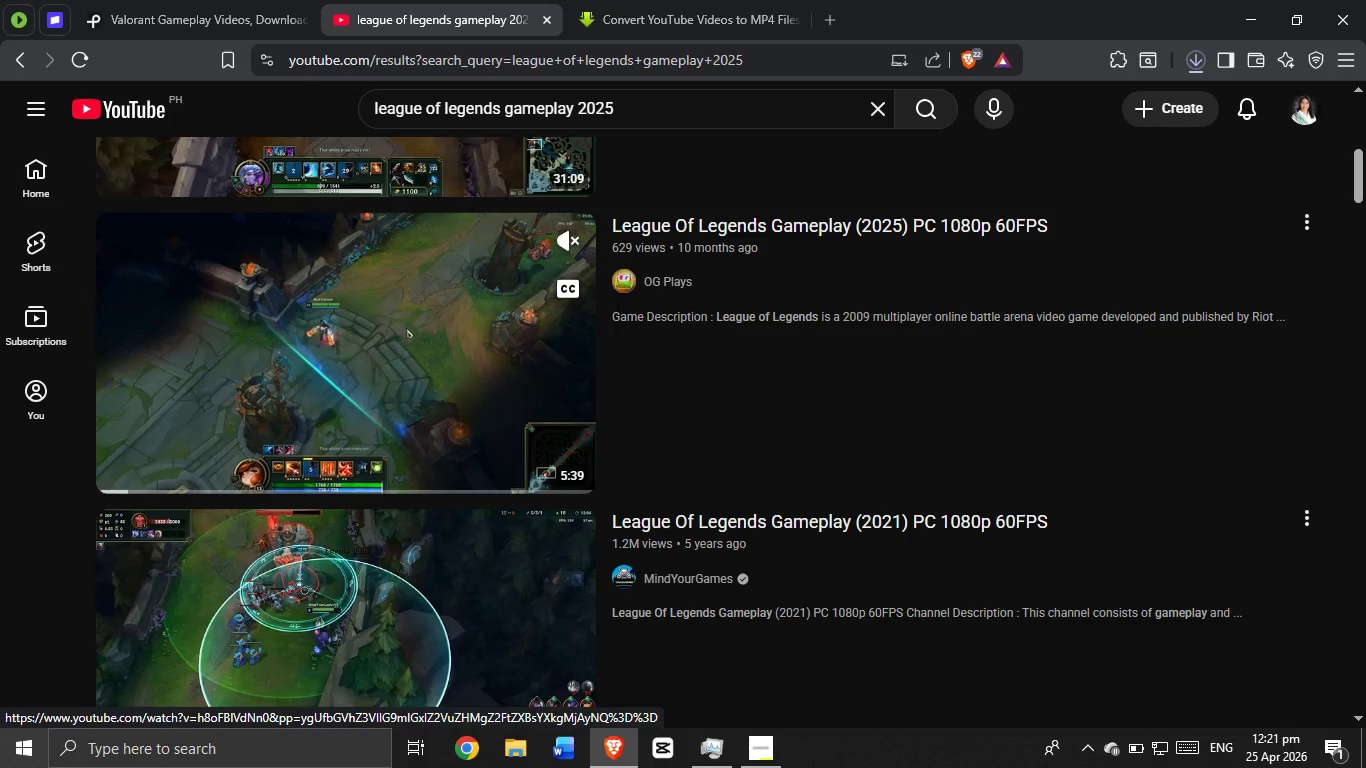 
wait(5.31)
 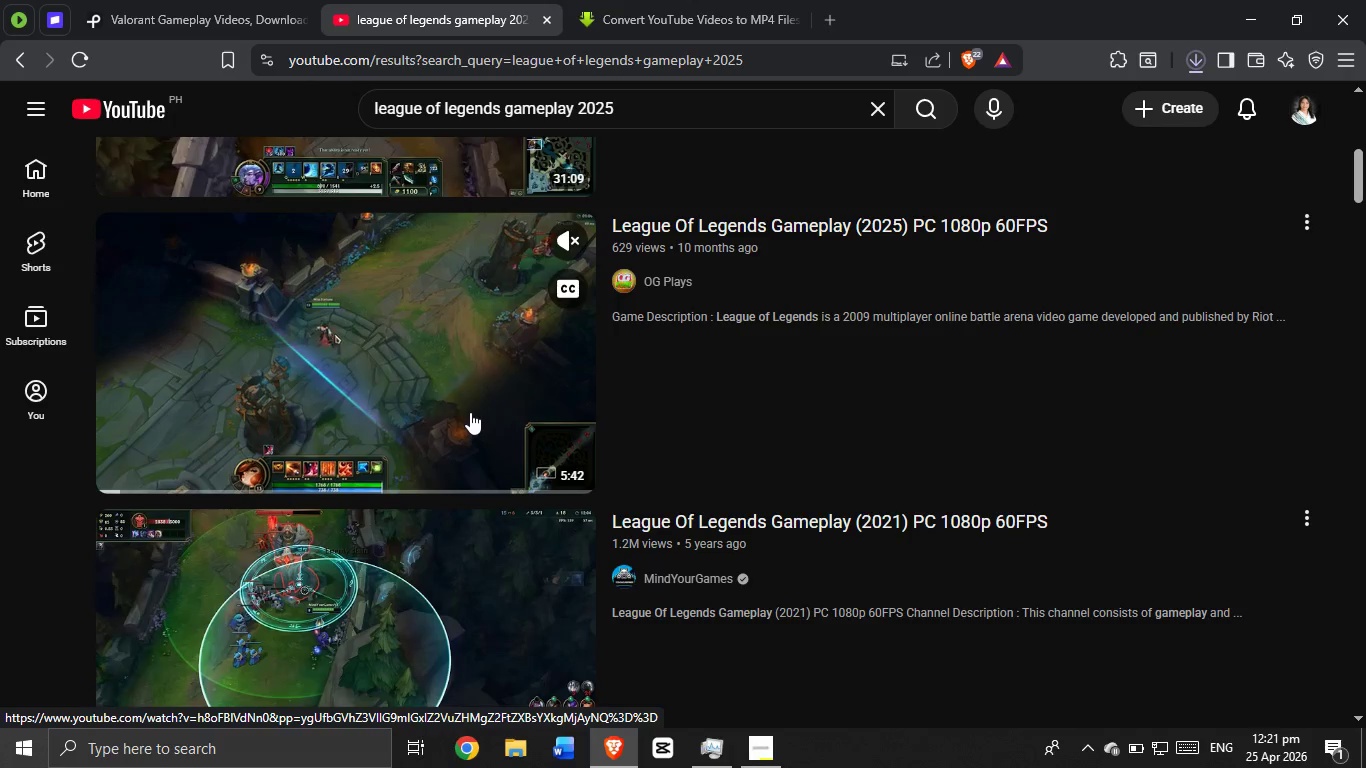 
left_click([475, 390])
 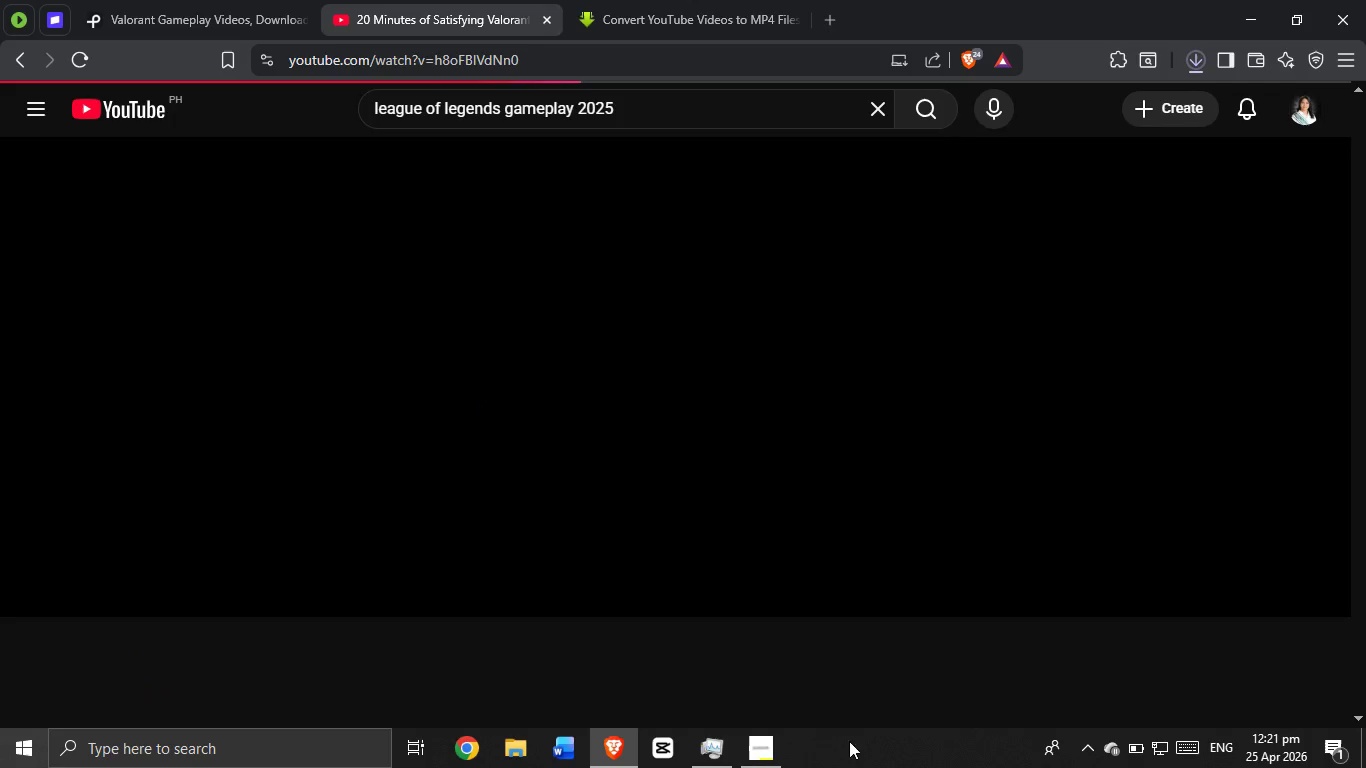 
left_click([749, 736])